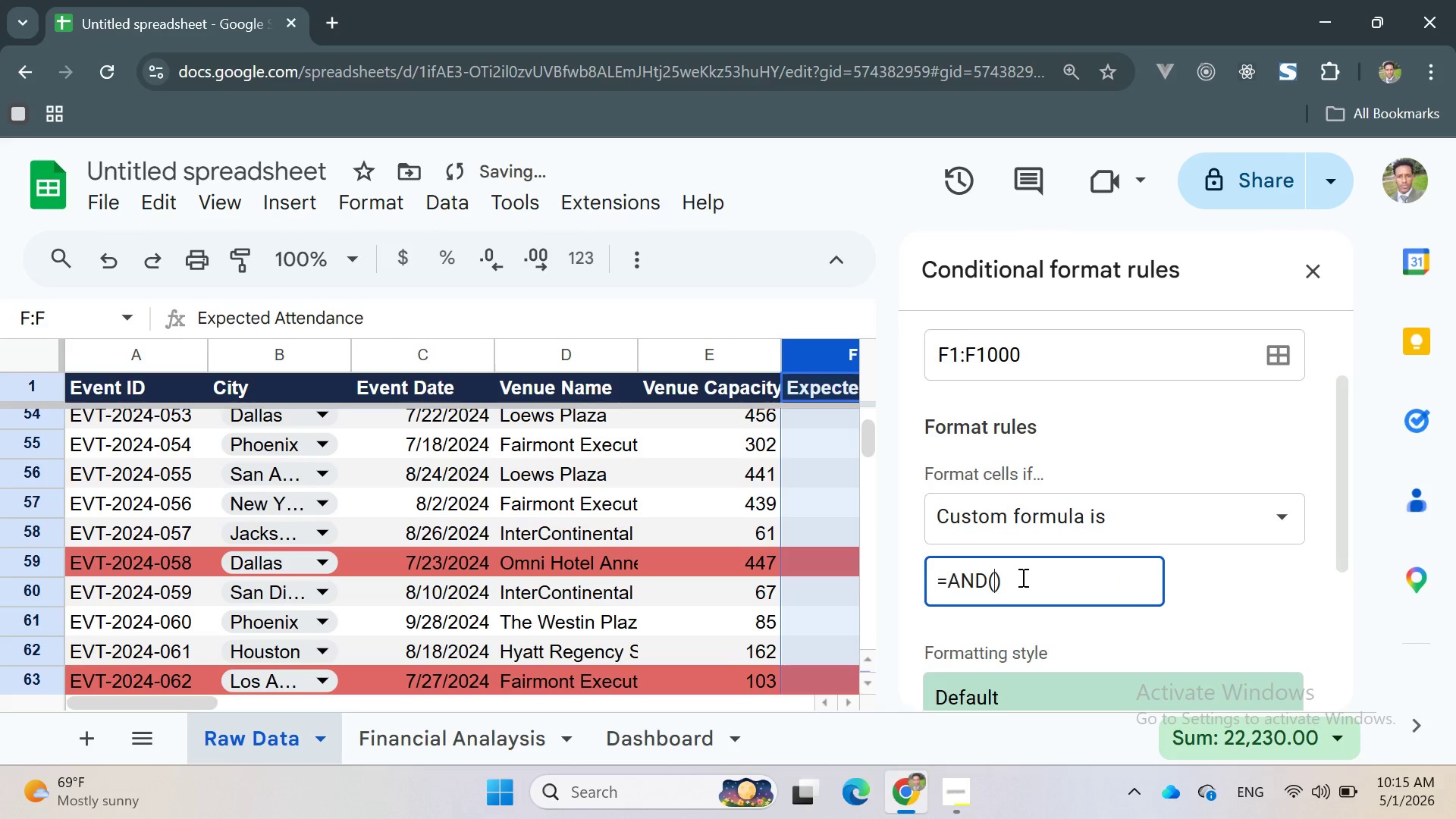 
type($F2>F2)
 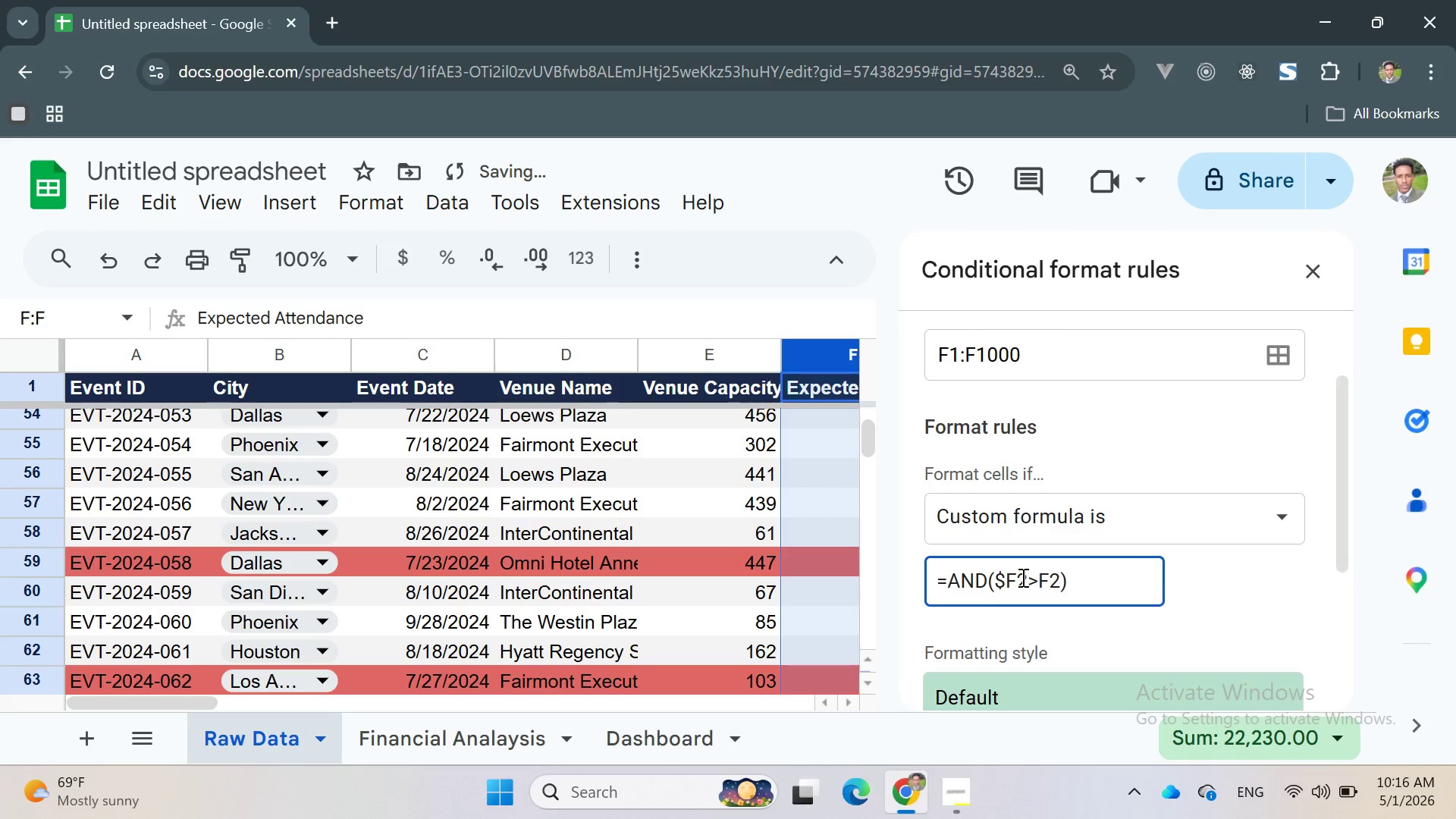 
type(, $F2<>"")
 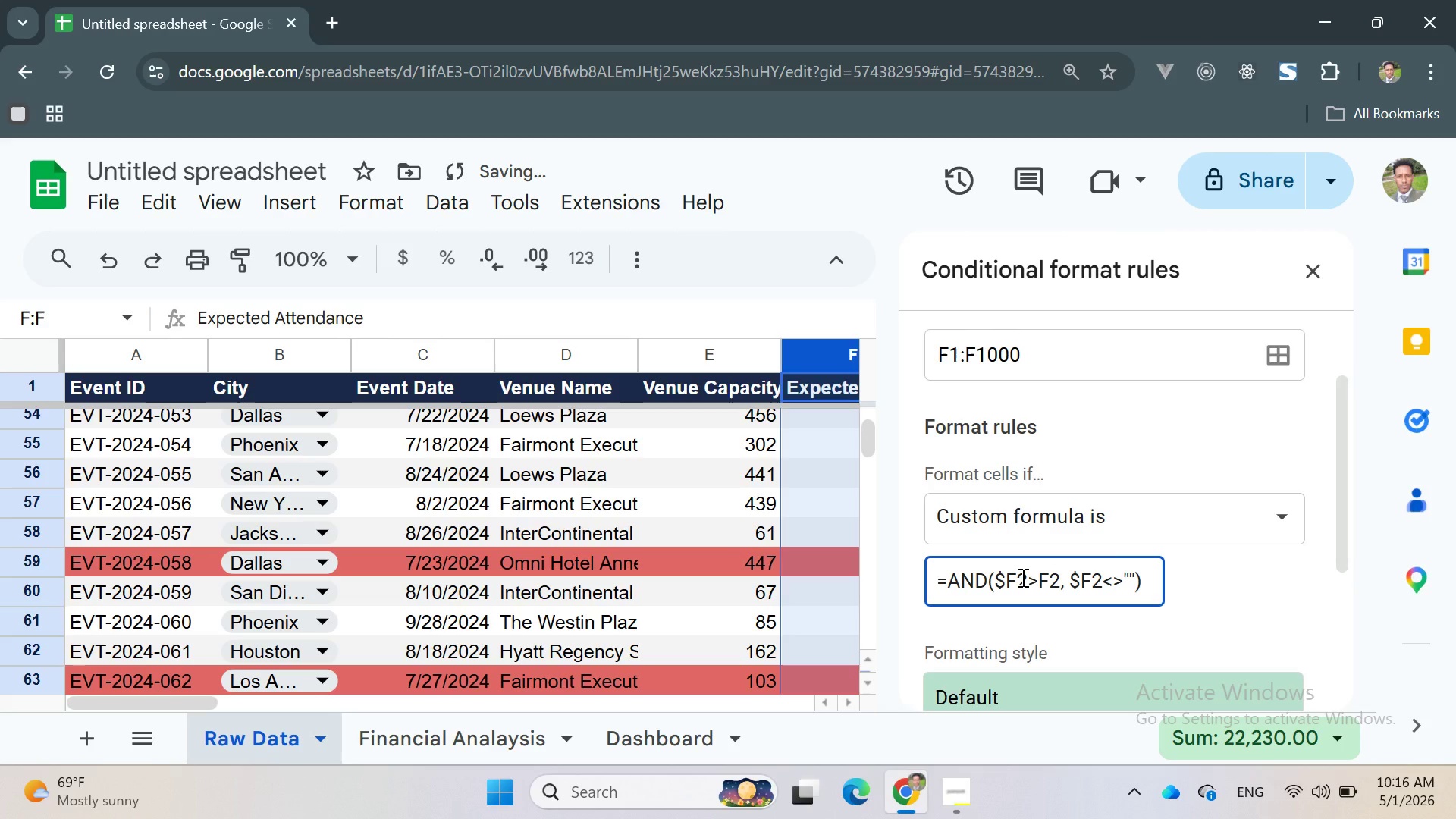 
wait(5.57)
 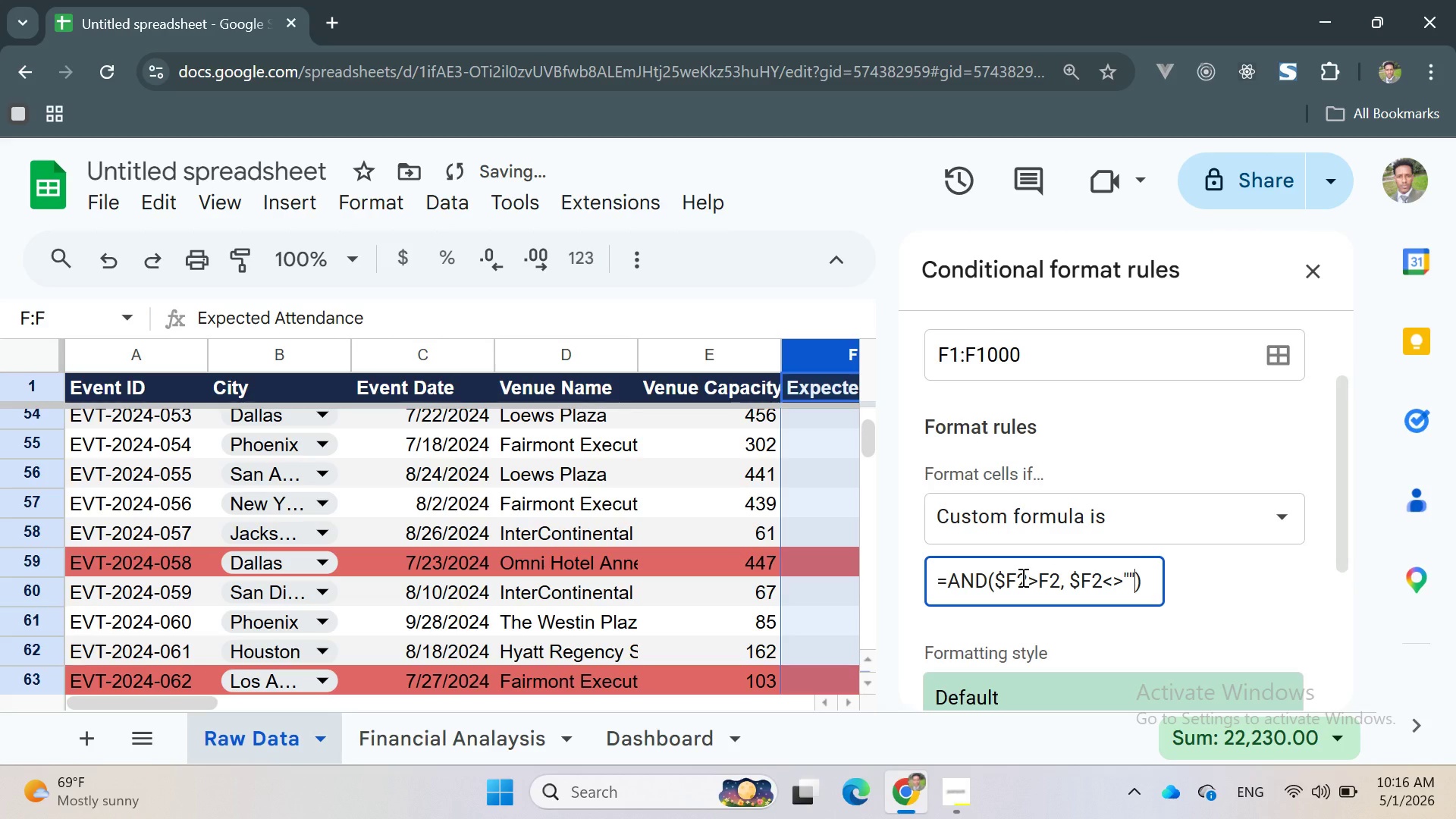 
mouse_move([1145, 585])
 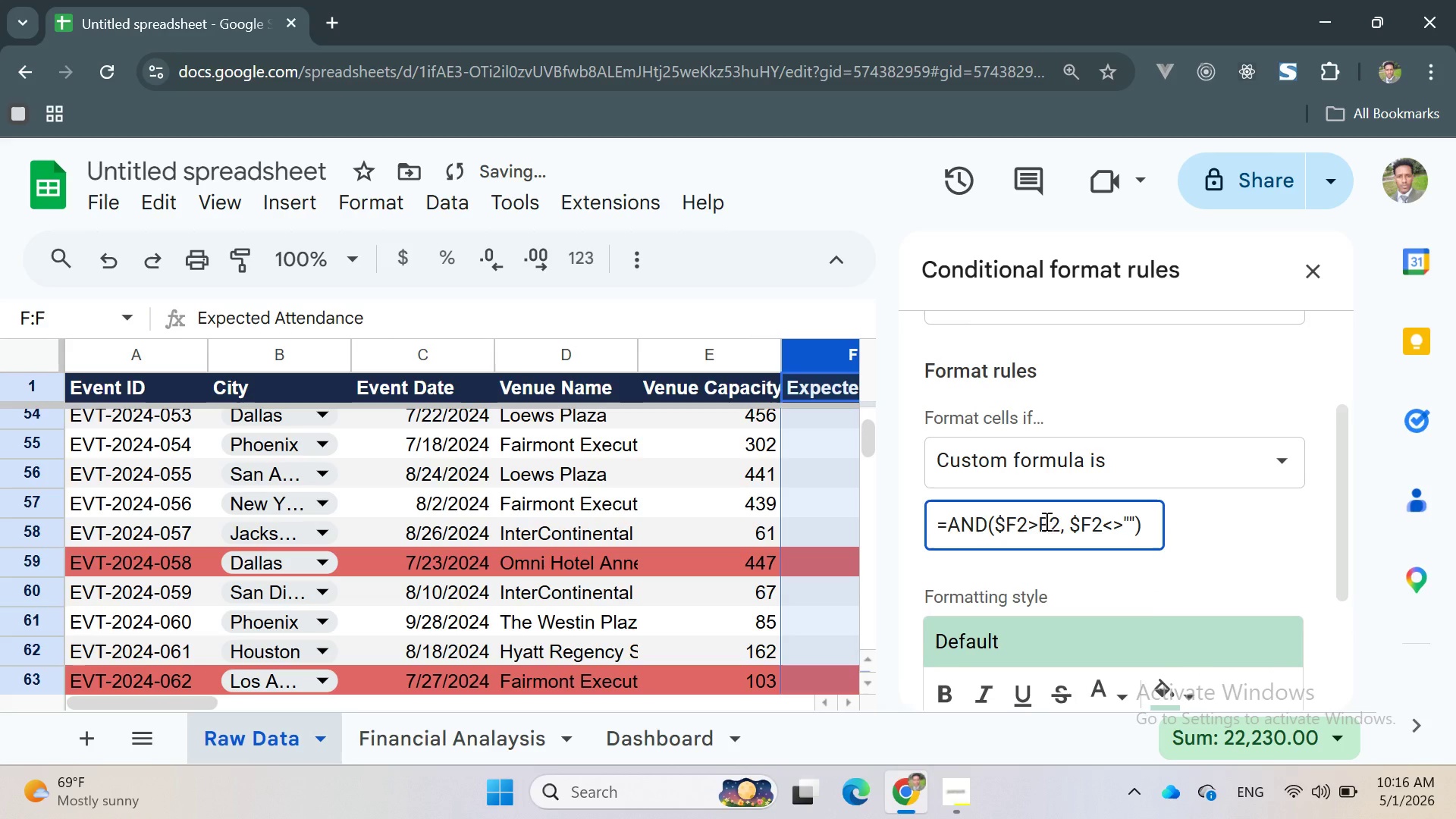 
left_click([1053, 526])
 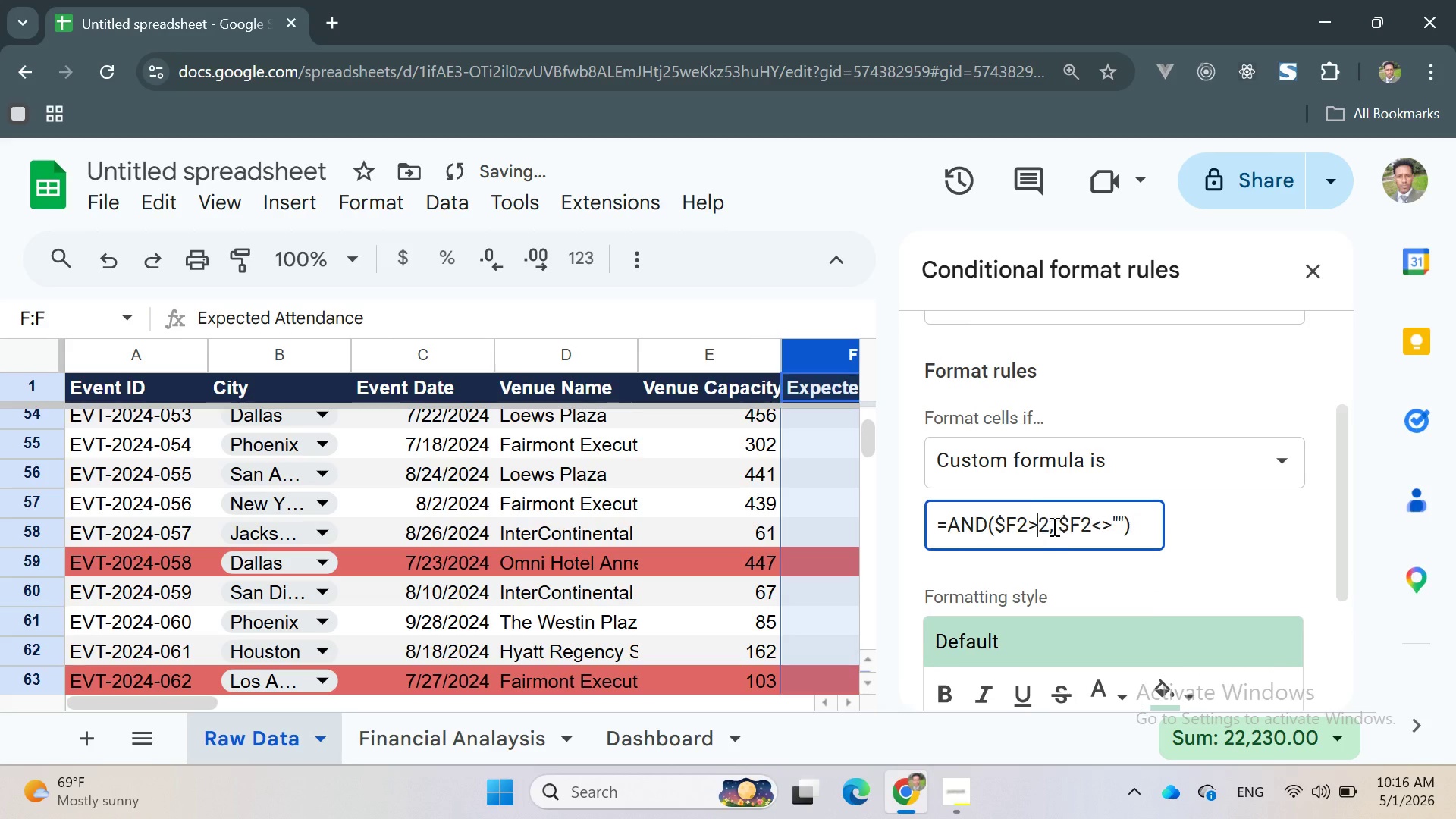 
key(Backspace)
type($E2)
 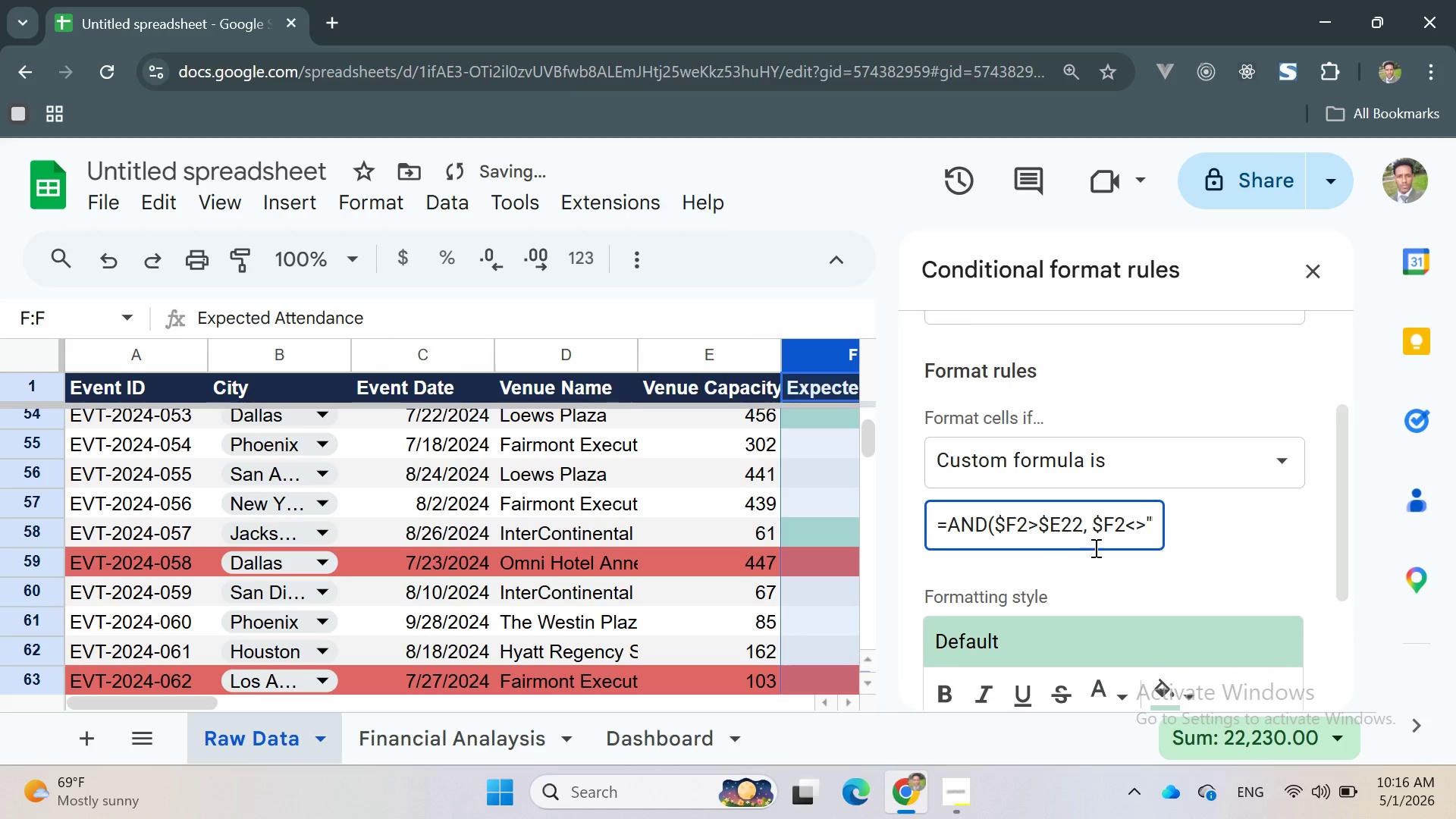 
key(Backspace)
 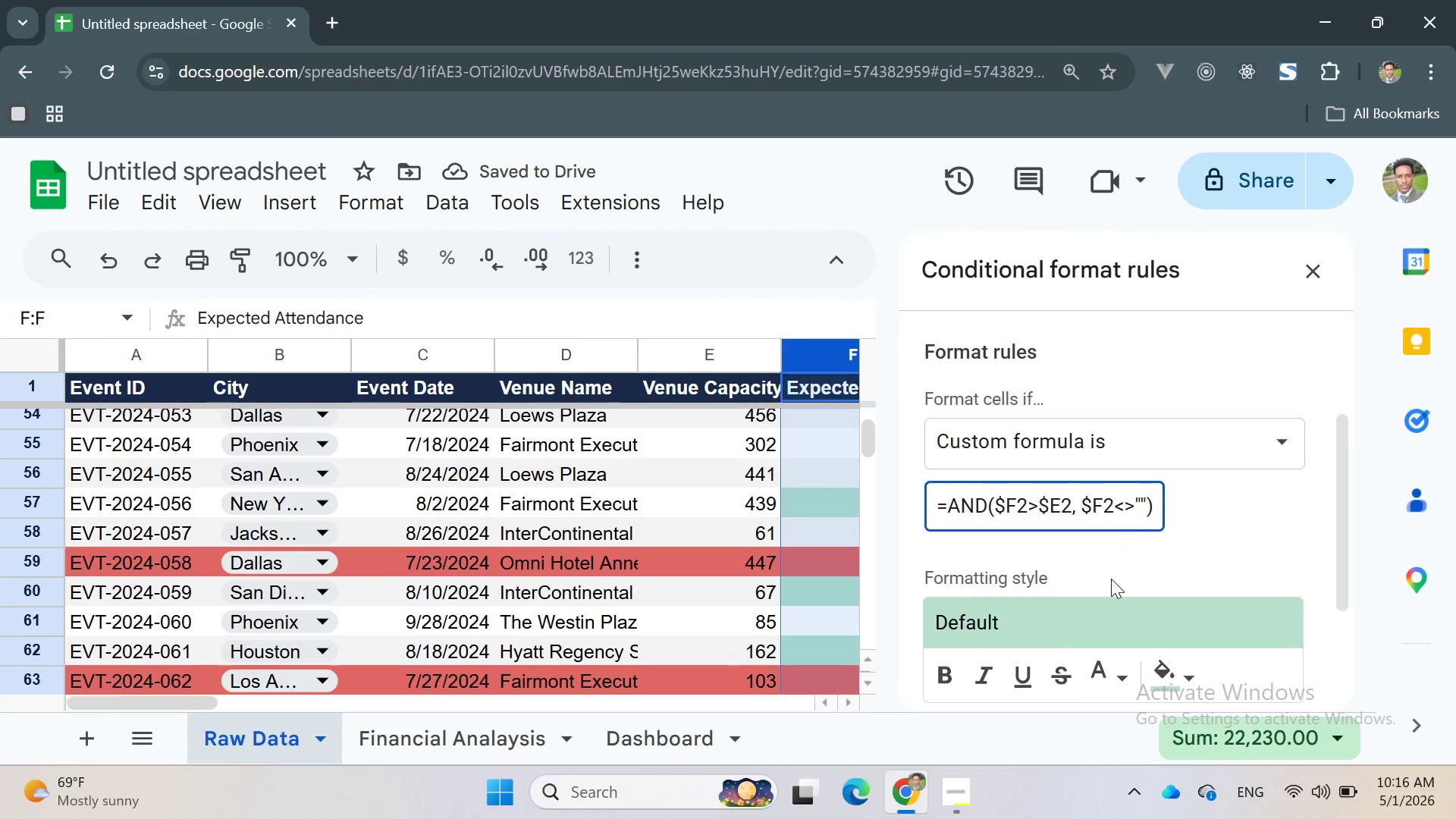 
wait(11.26)
 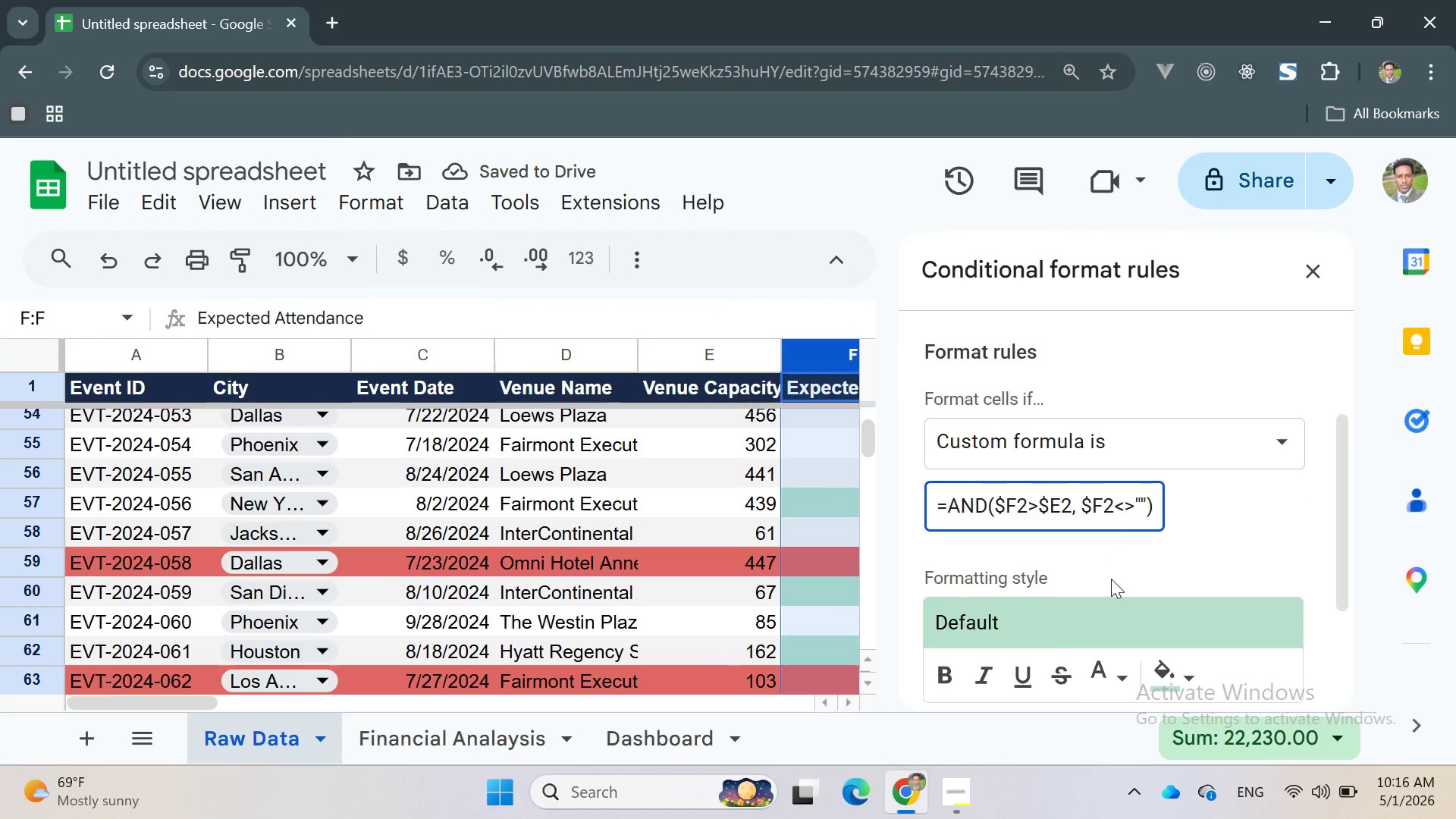 
left_click([1163, 540])
 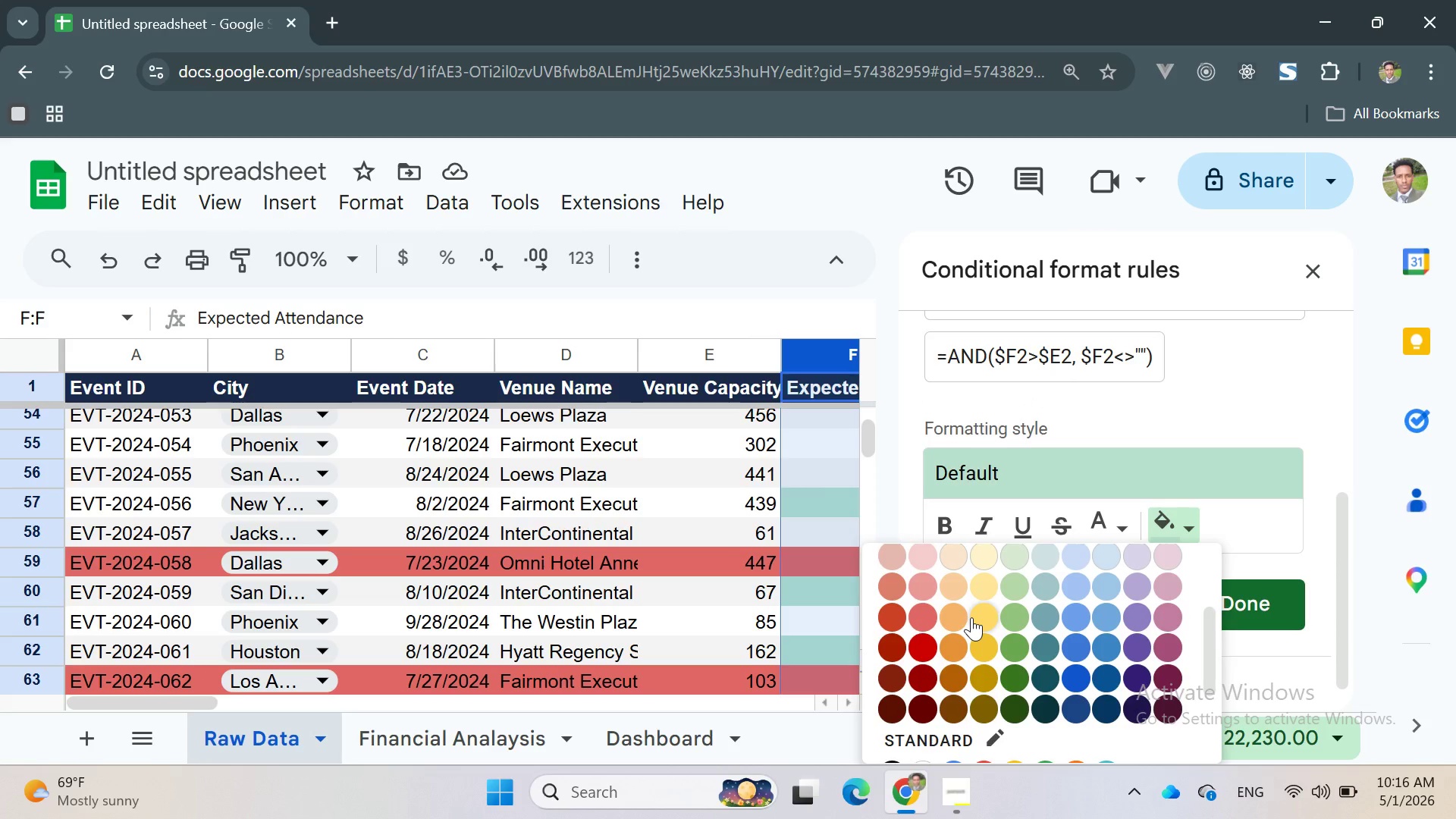 
mouse_move([984, 607])
 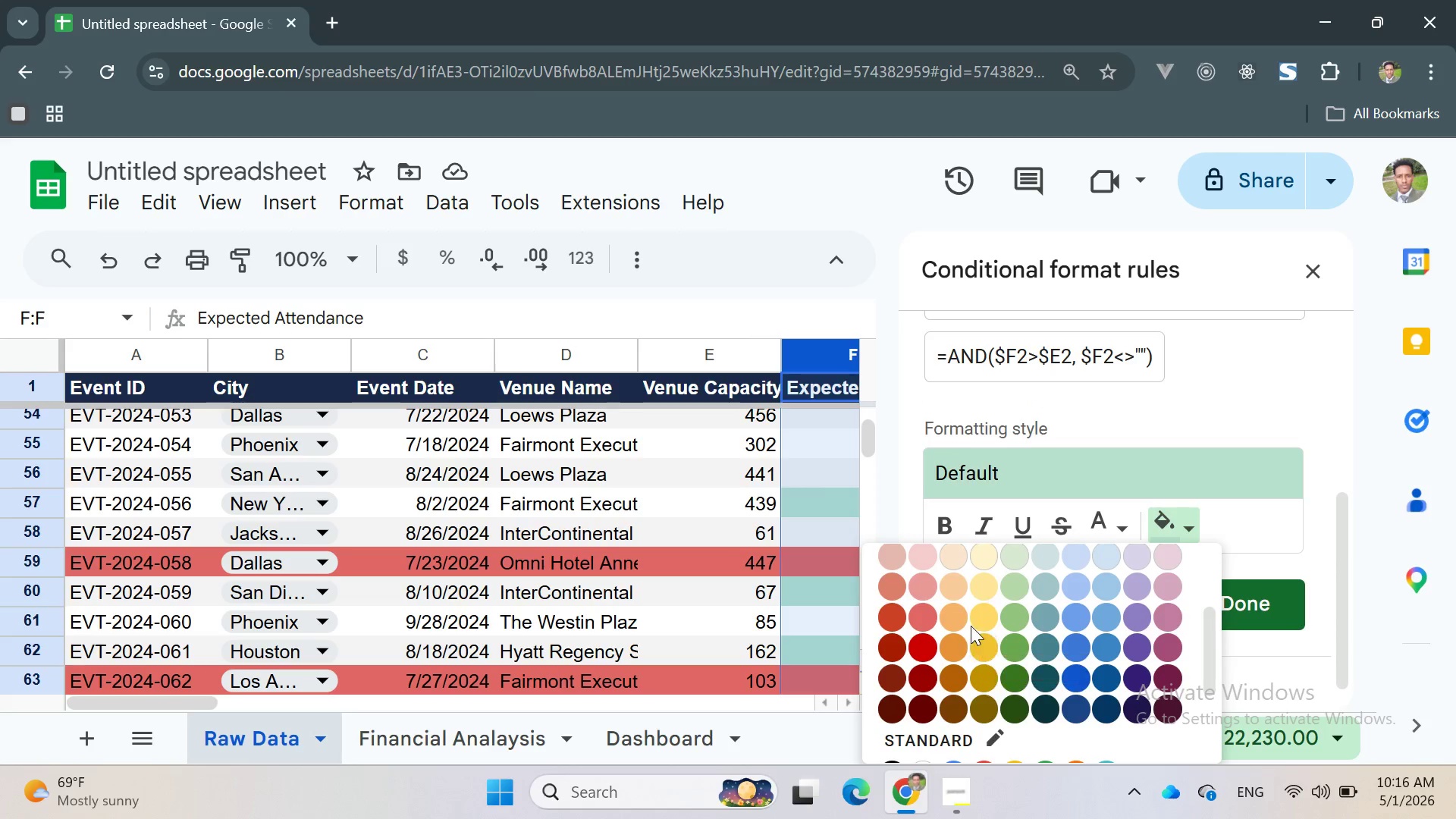 
mouse_move([952, 601])
 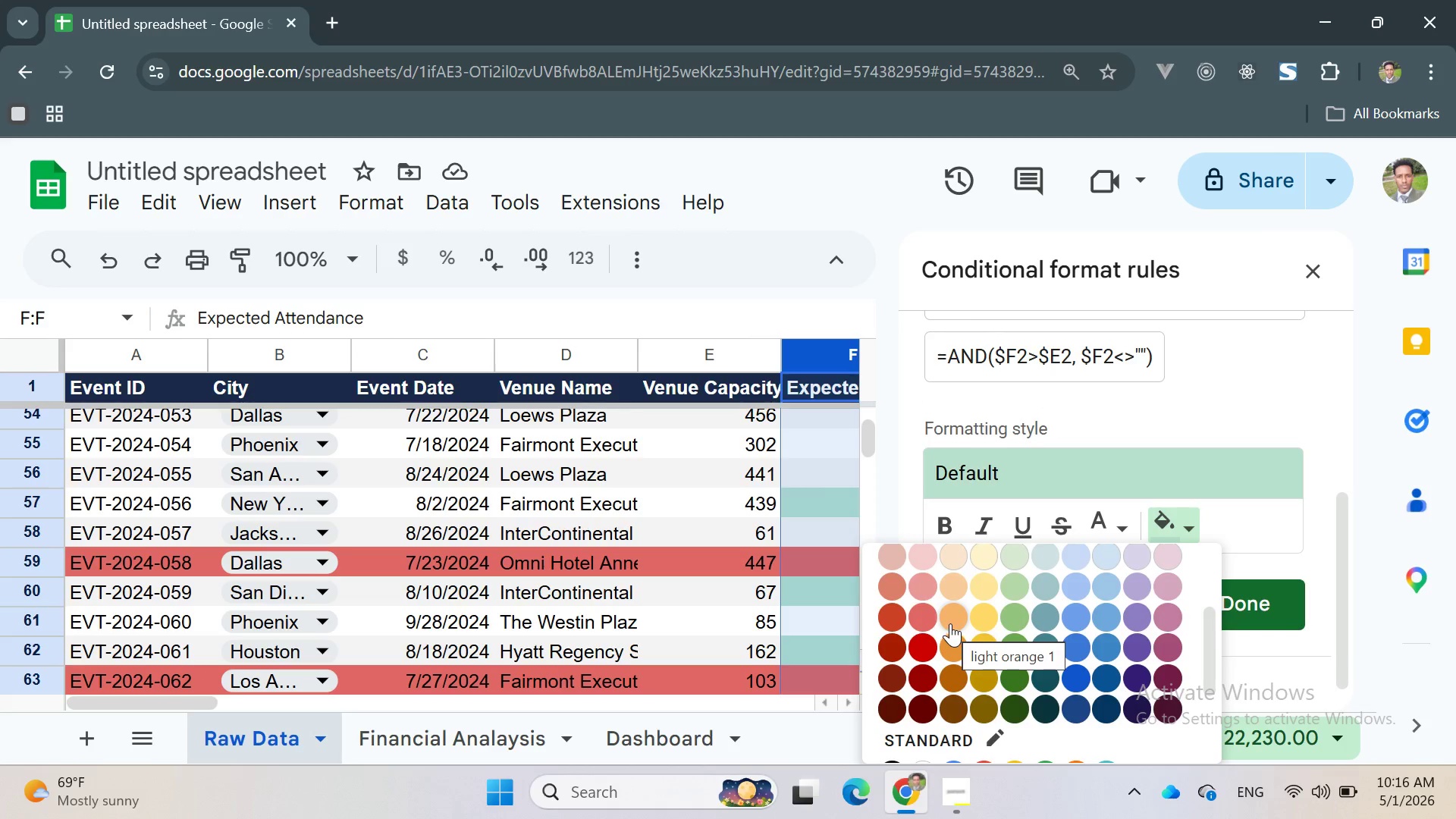 
left_click([950, 621])
 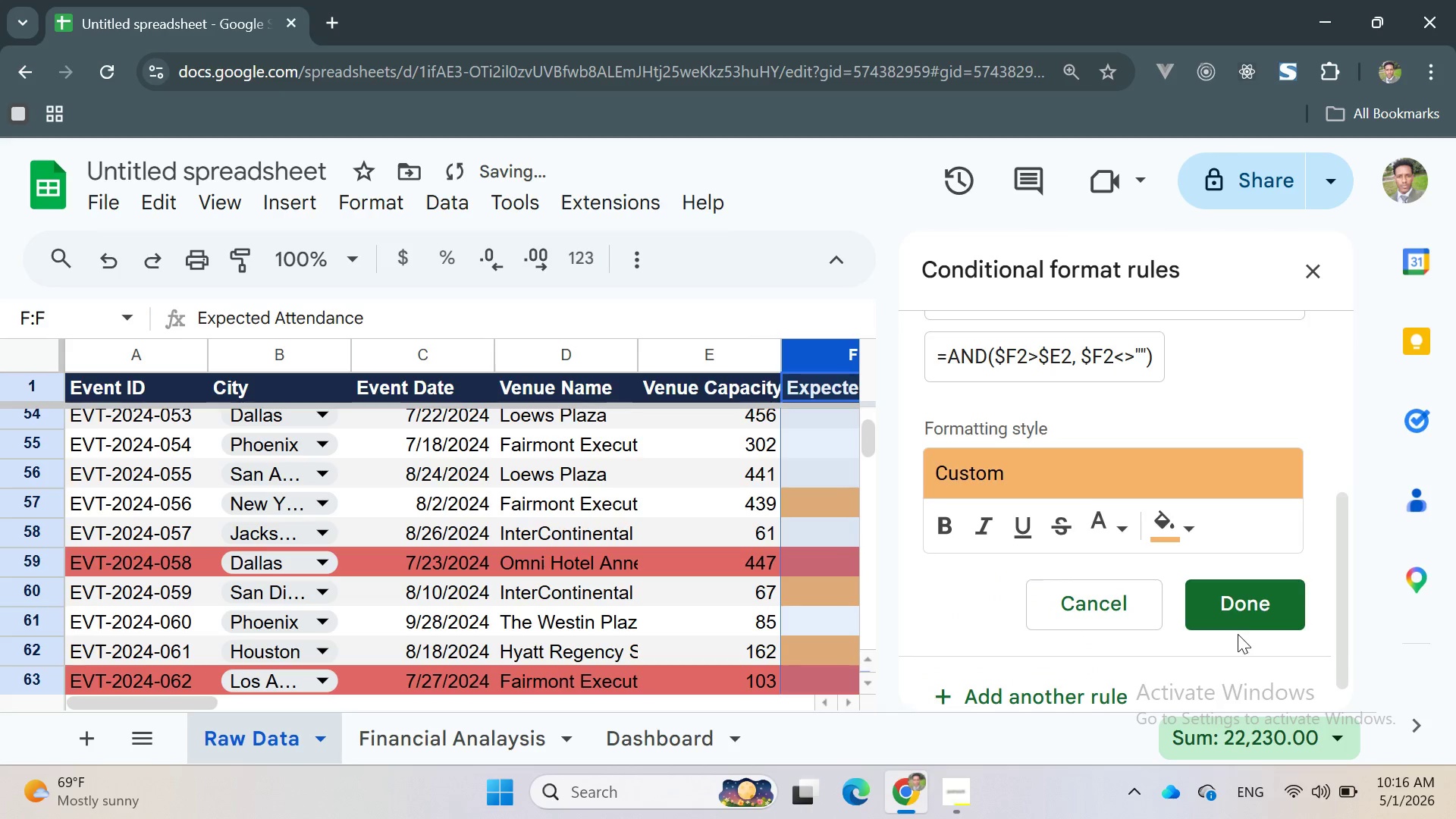 
left_click([1238, 619])
 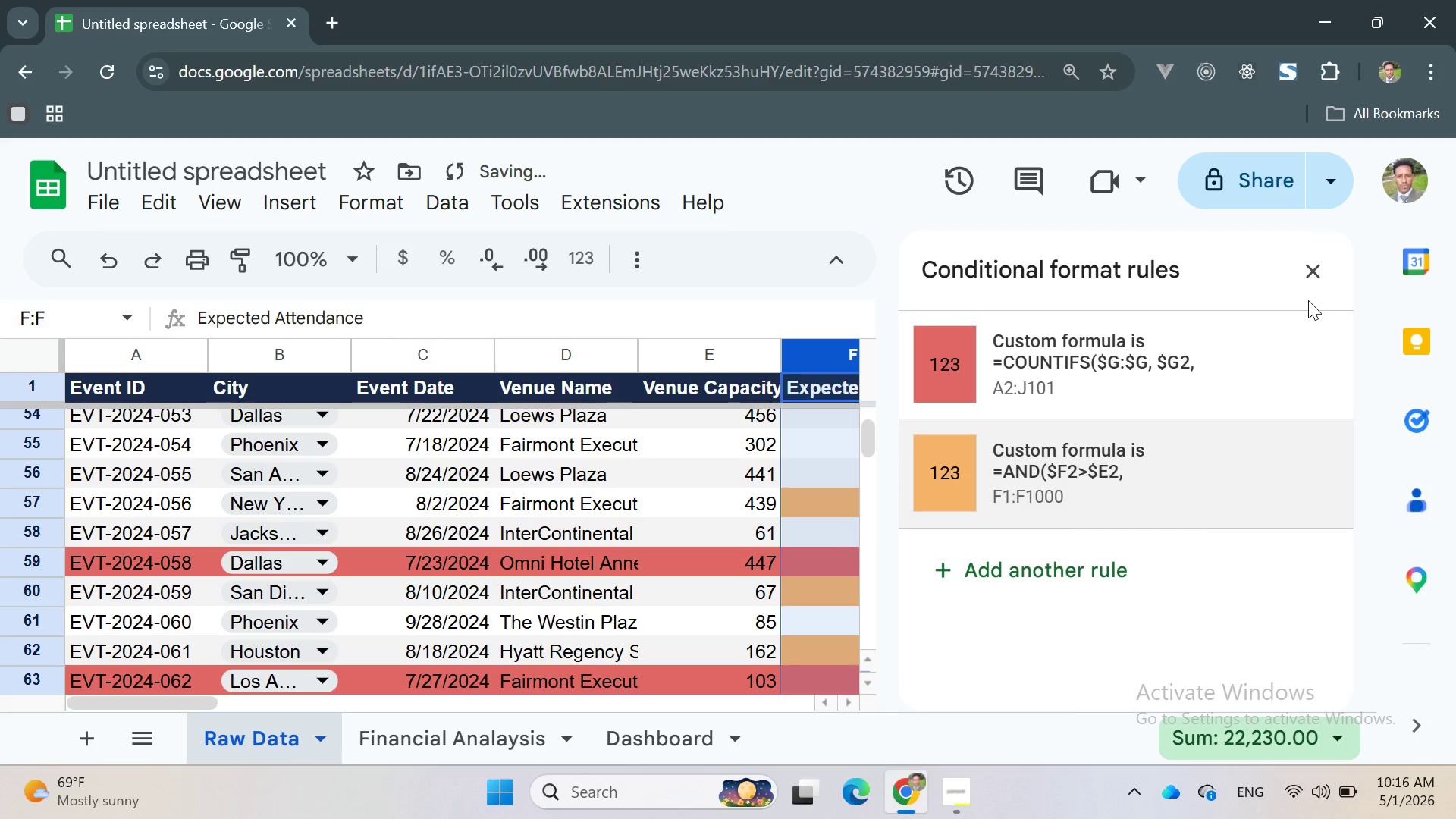 
left_click([1305, 274])
 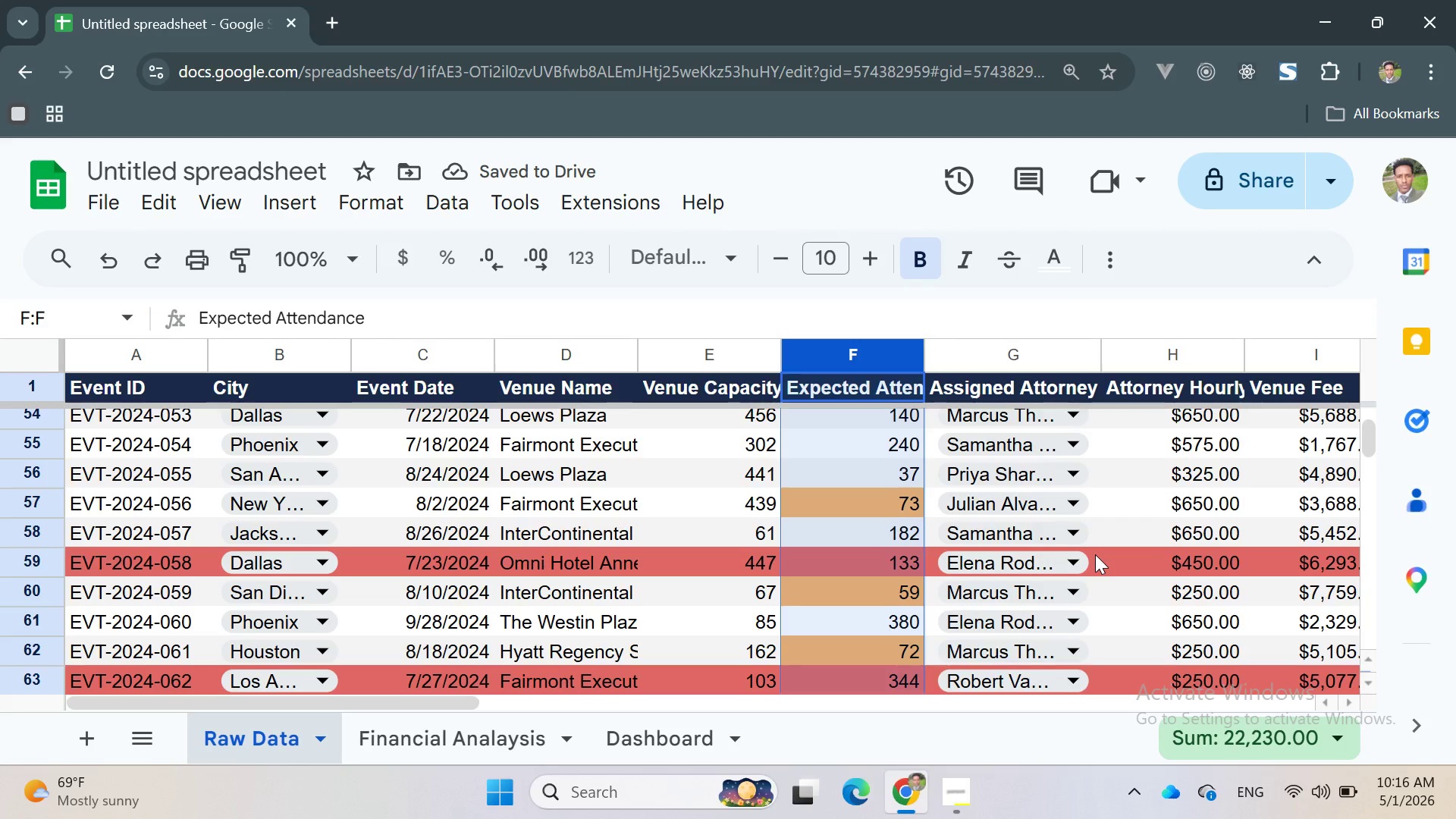 
wait(6.08)
 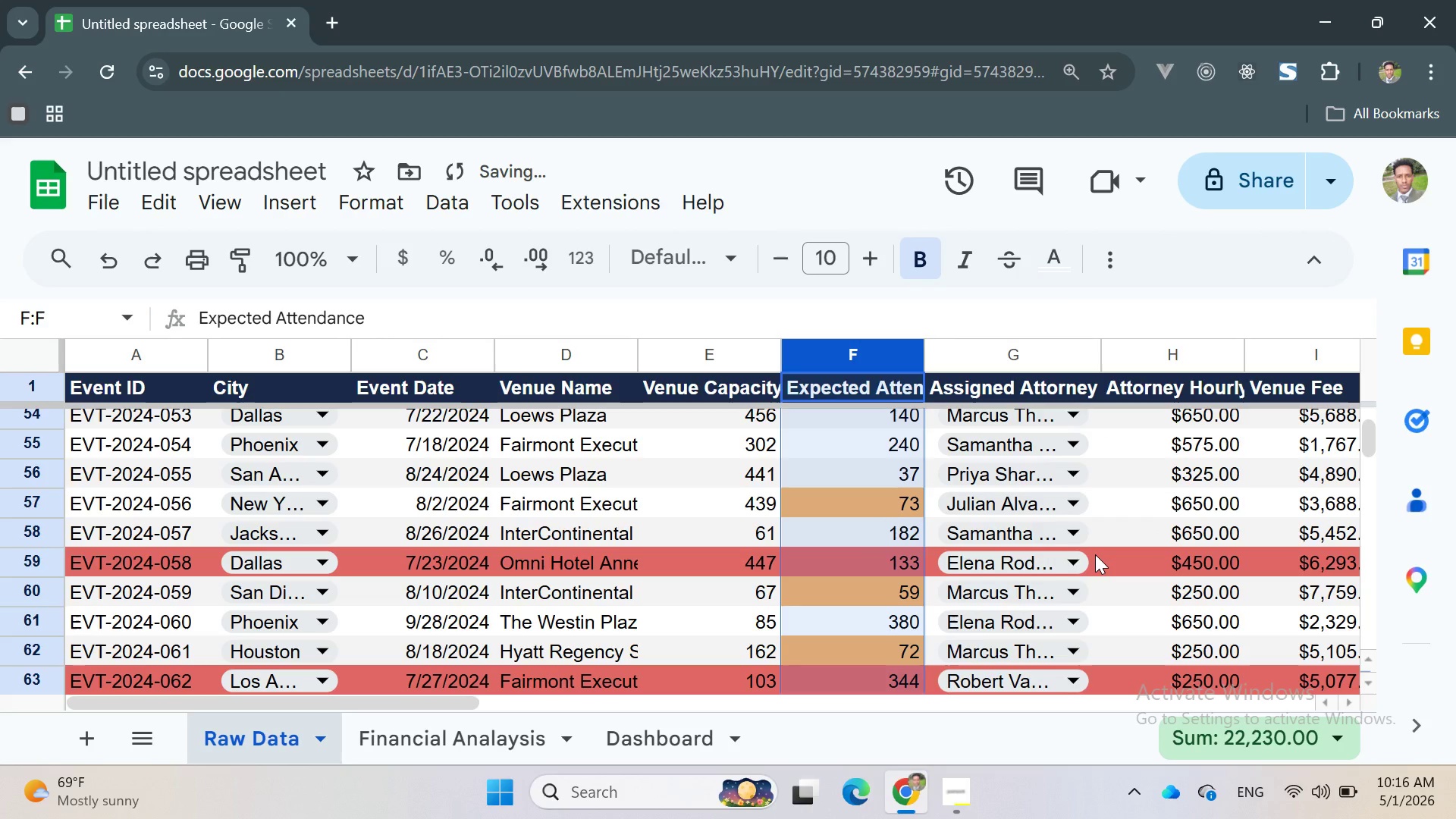 
left_click([457, 747])
 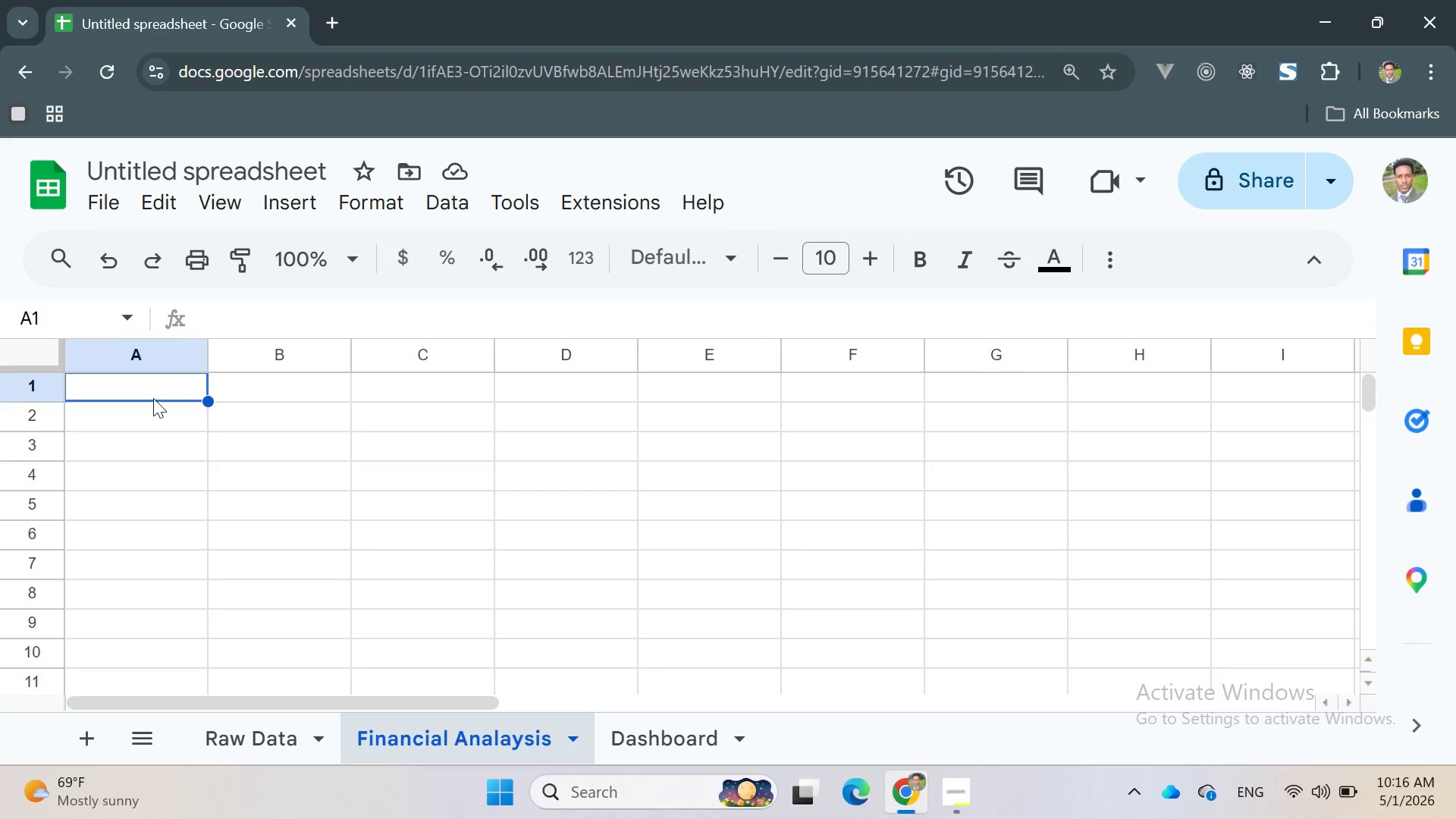 
double_click([146, 394])
 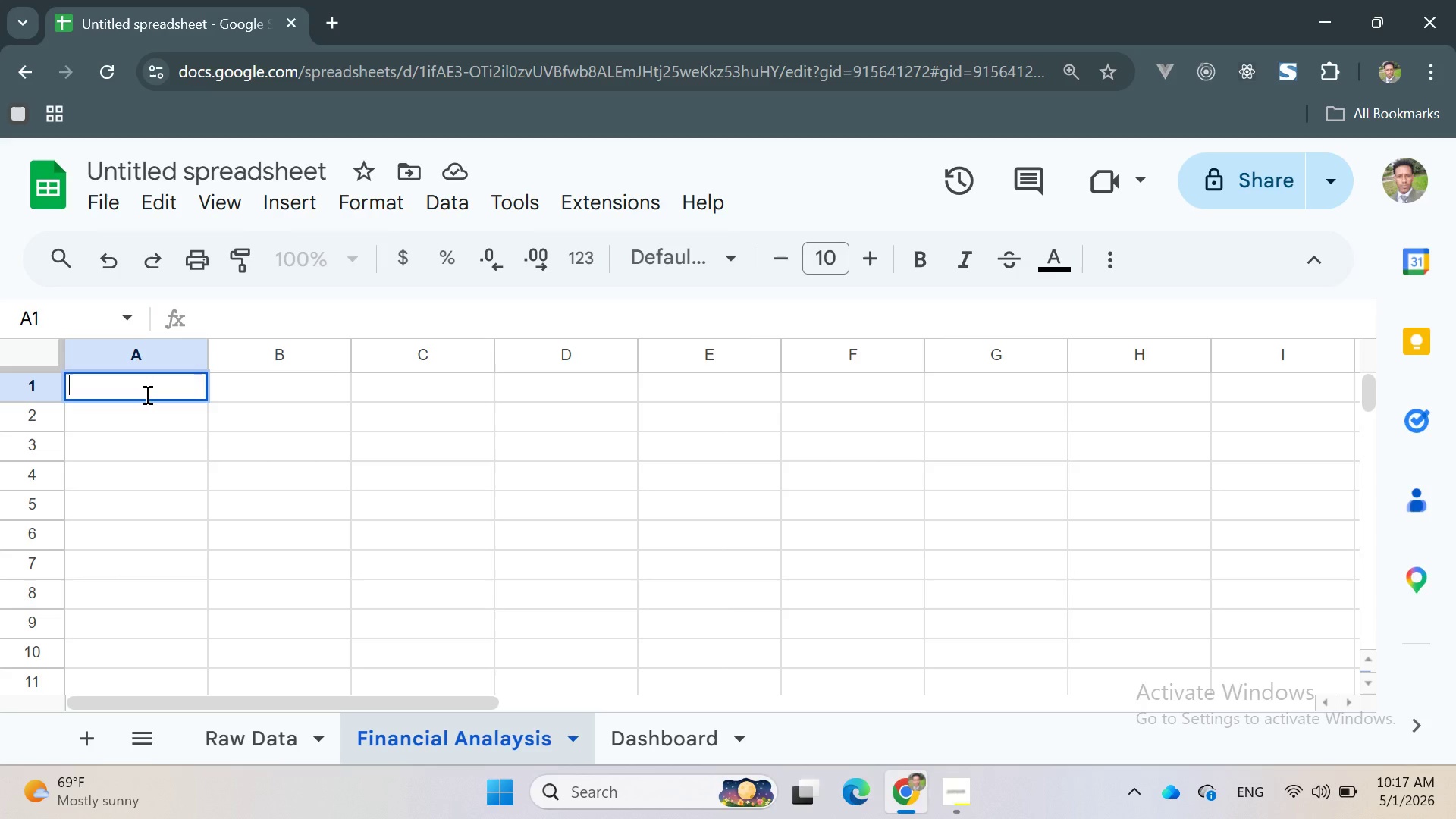 
type(Financial Analaysis)
 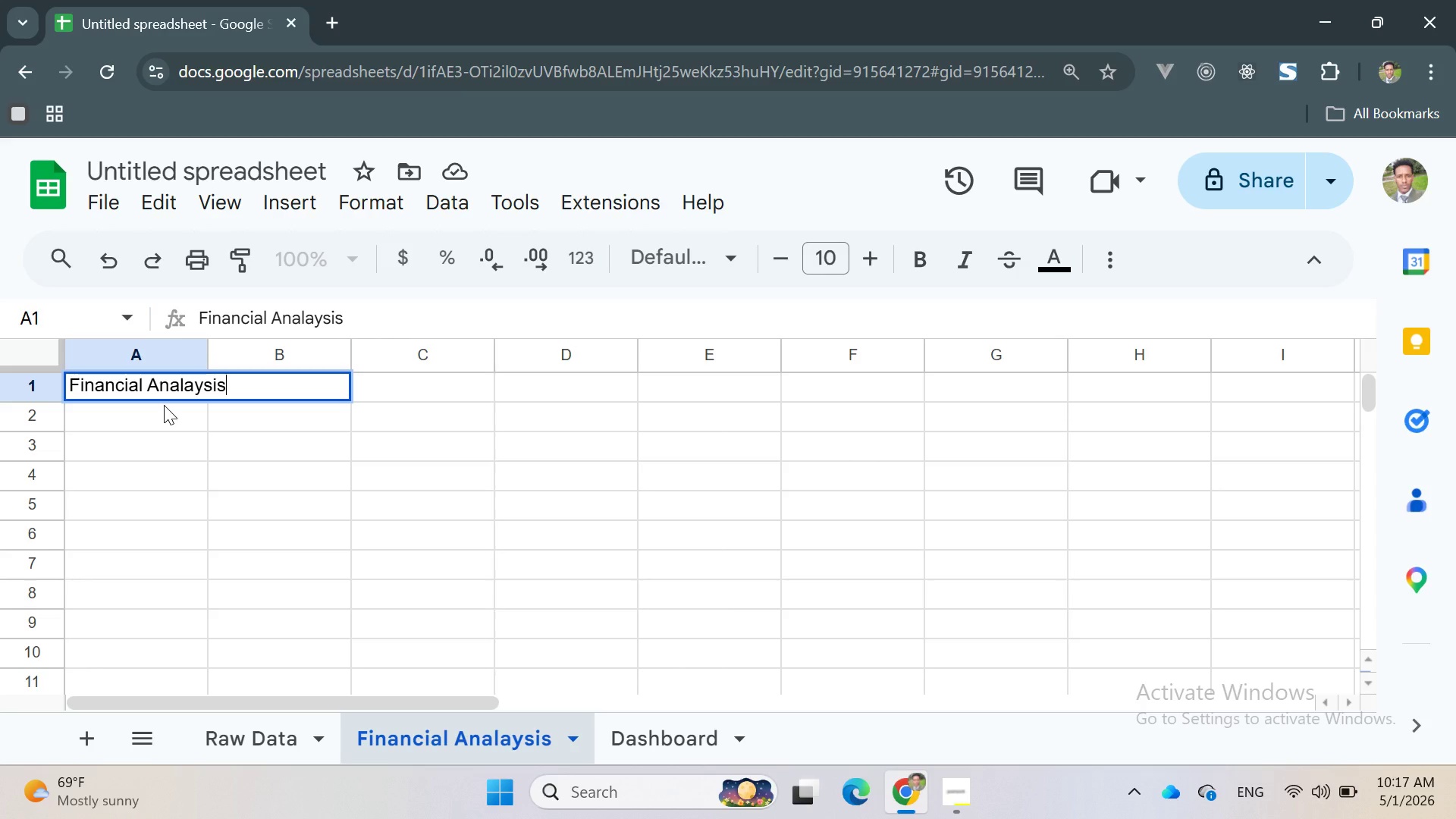 
type( - Immigration Seminar Series)
 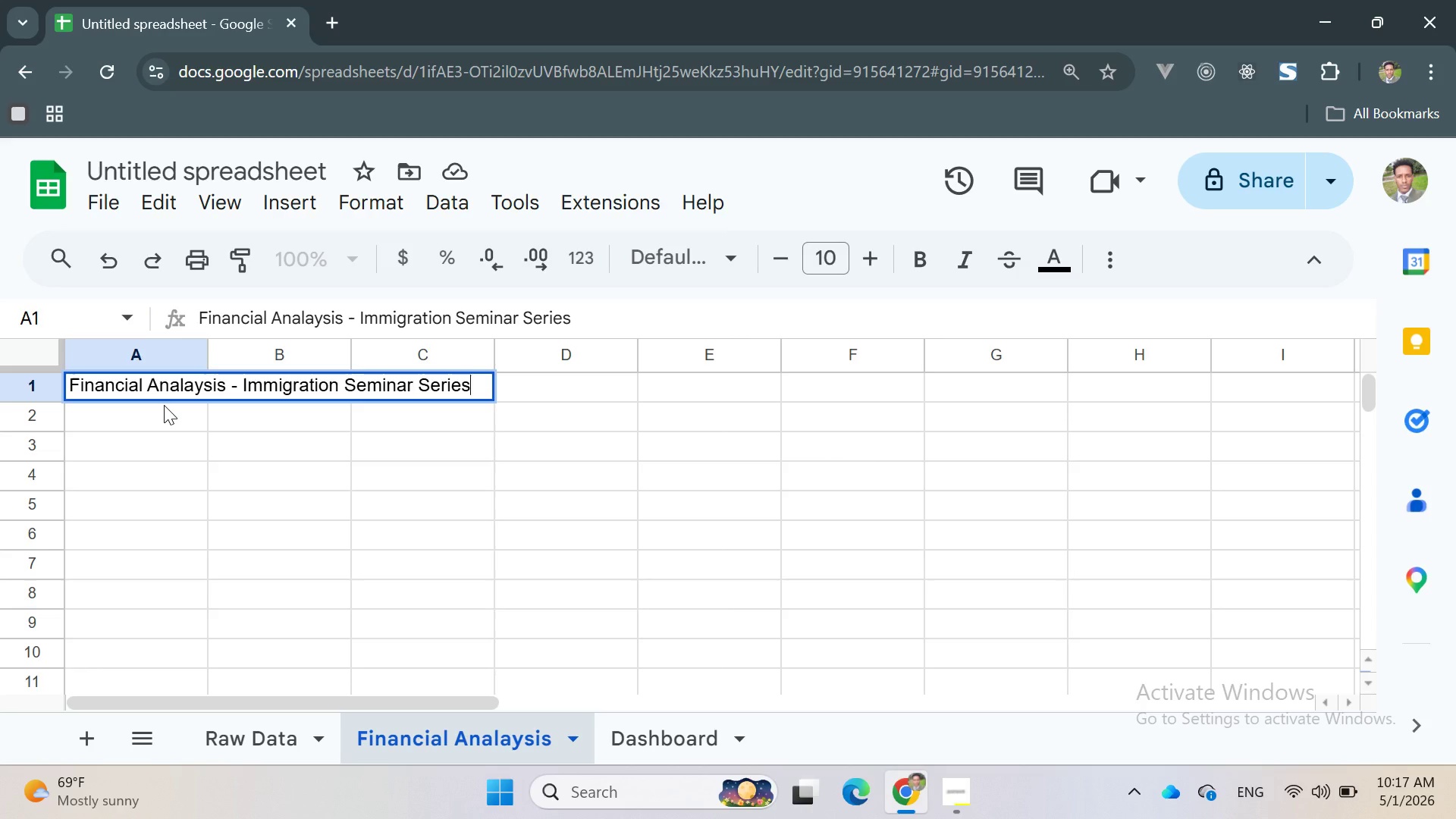 
left_click([164, 405])
 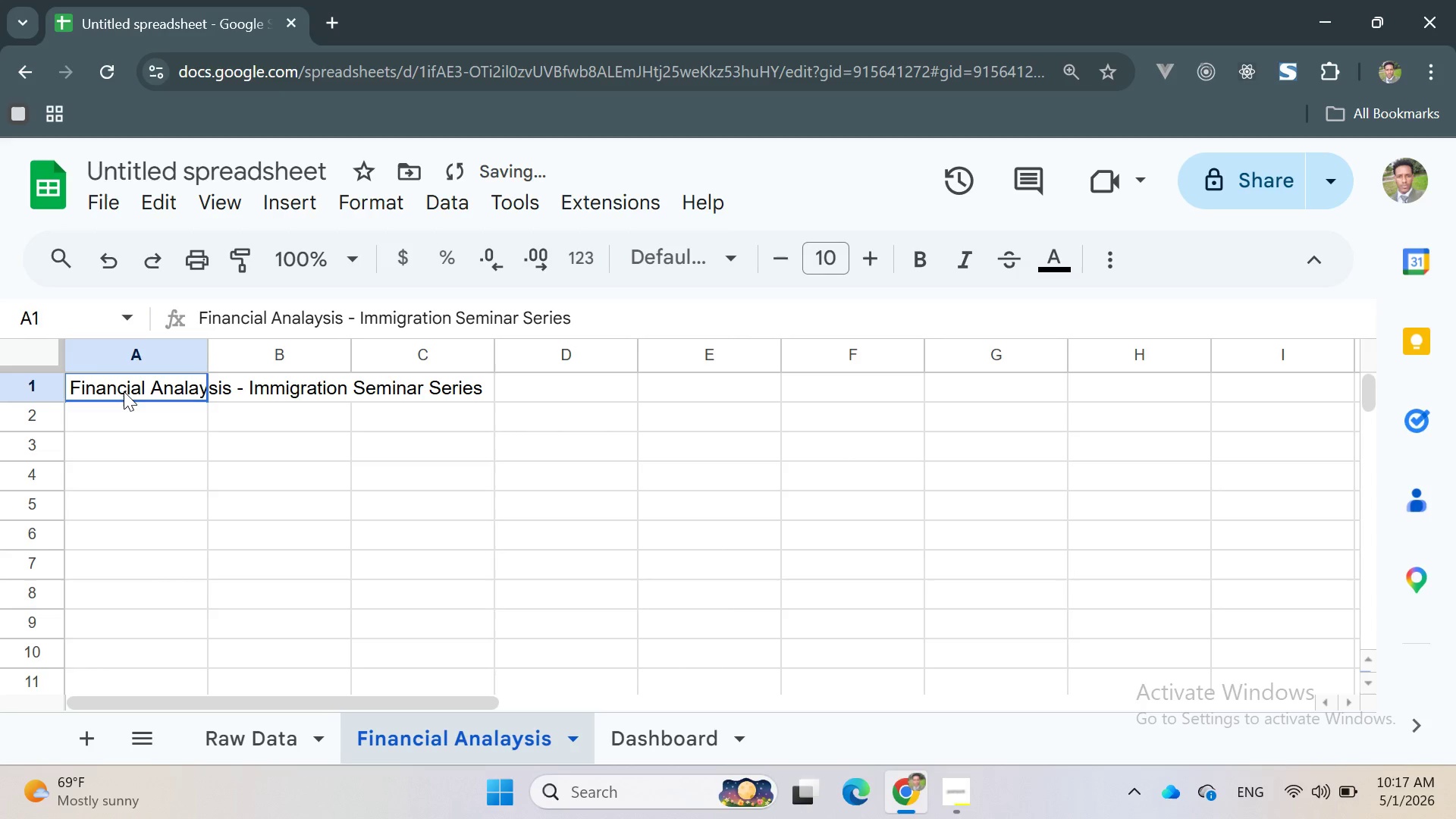 
double_click([124, 391])
 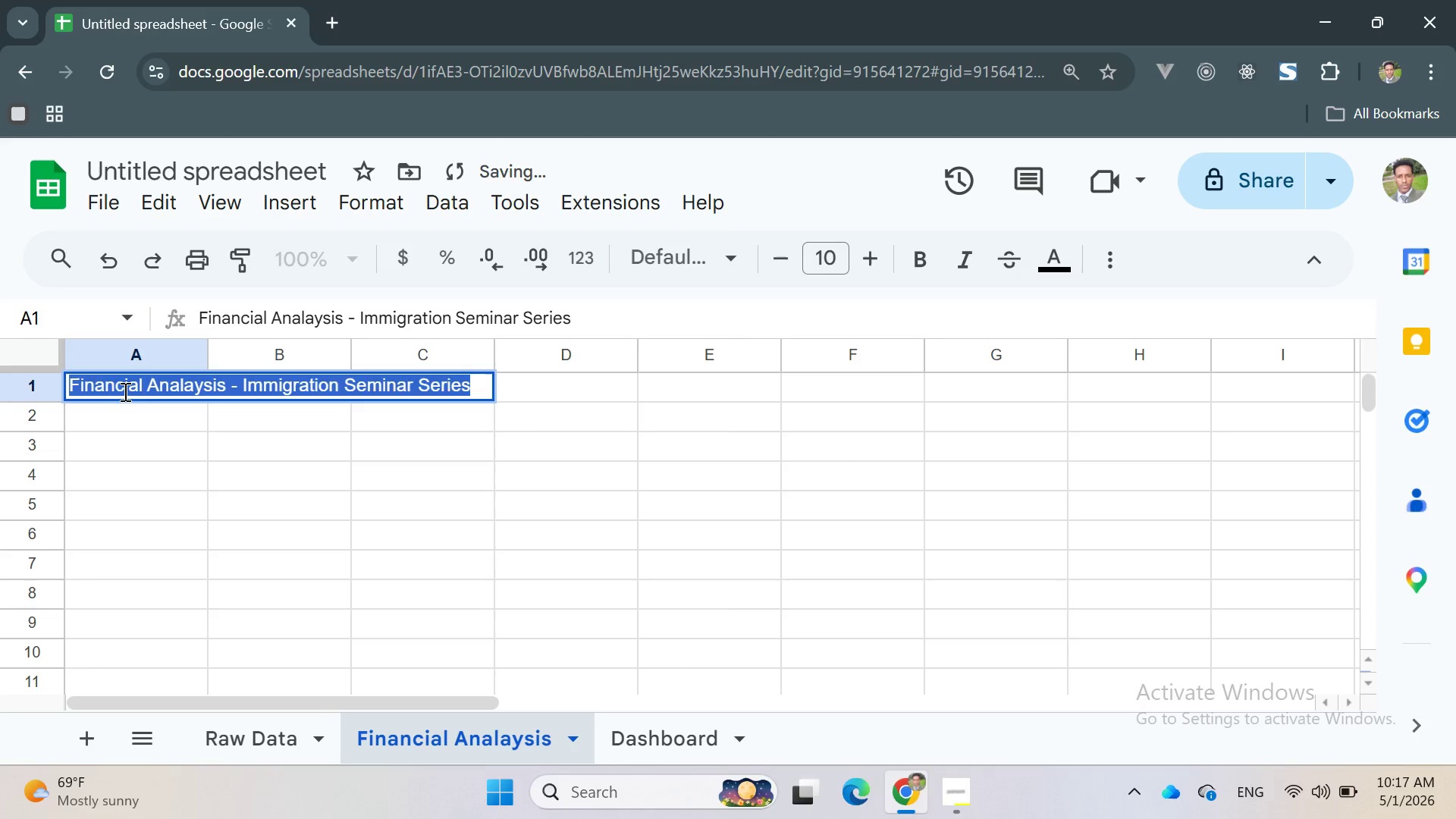 
triple_click([124, 391])
 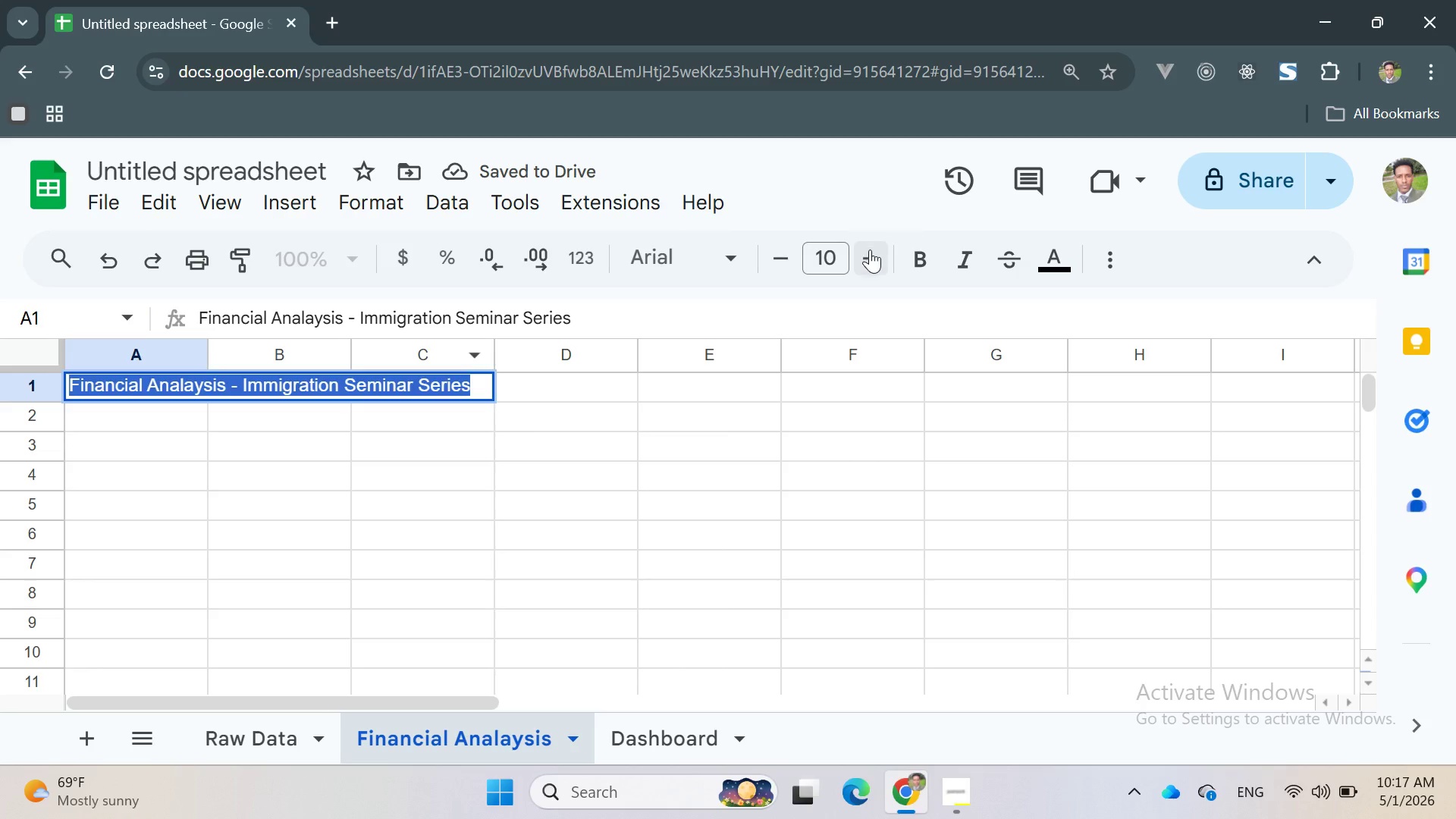 
double_click([871, 246])
 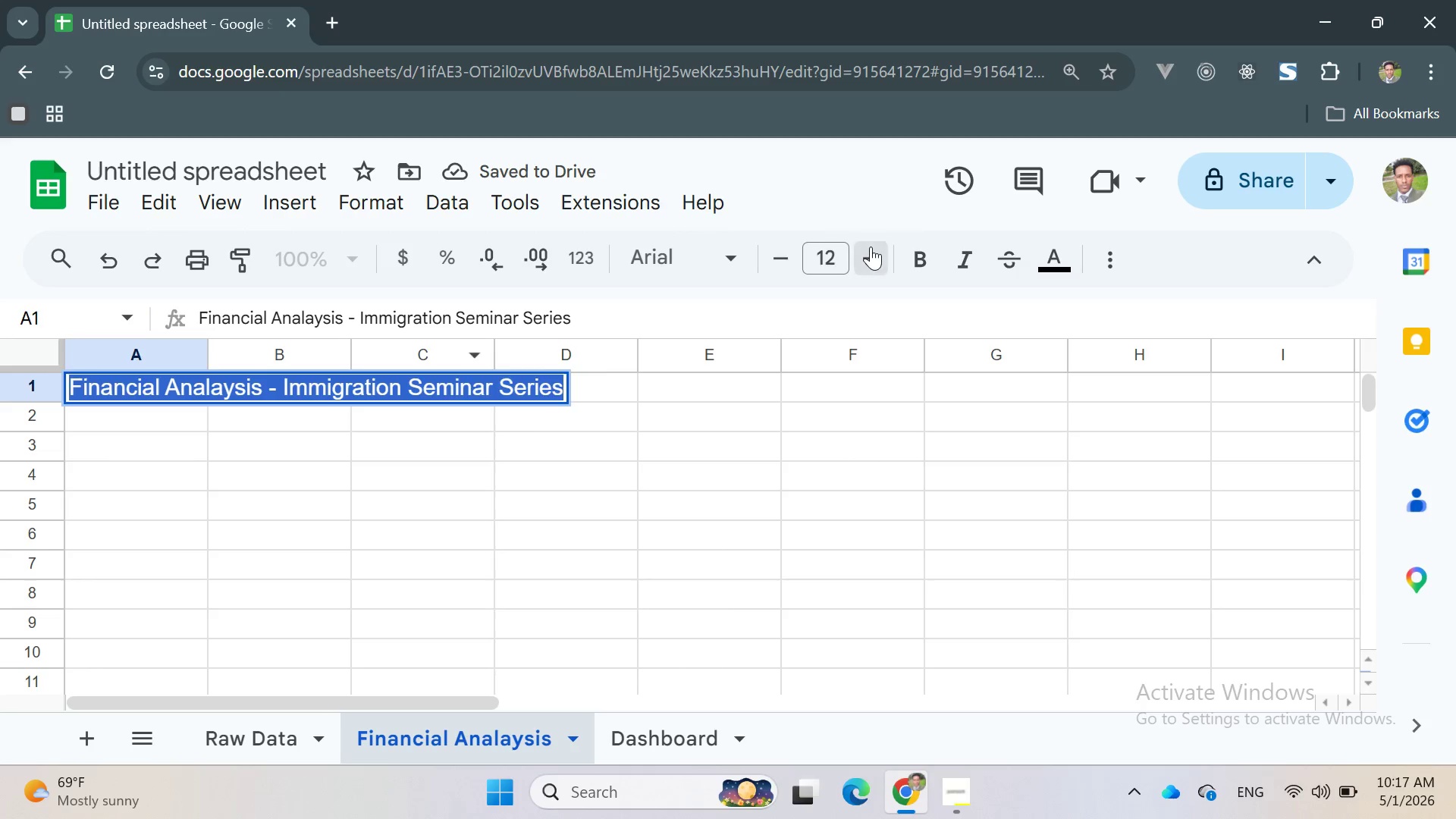 
triple_click([871, 246])
 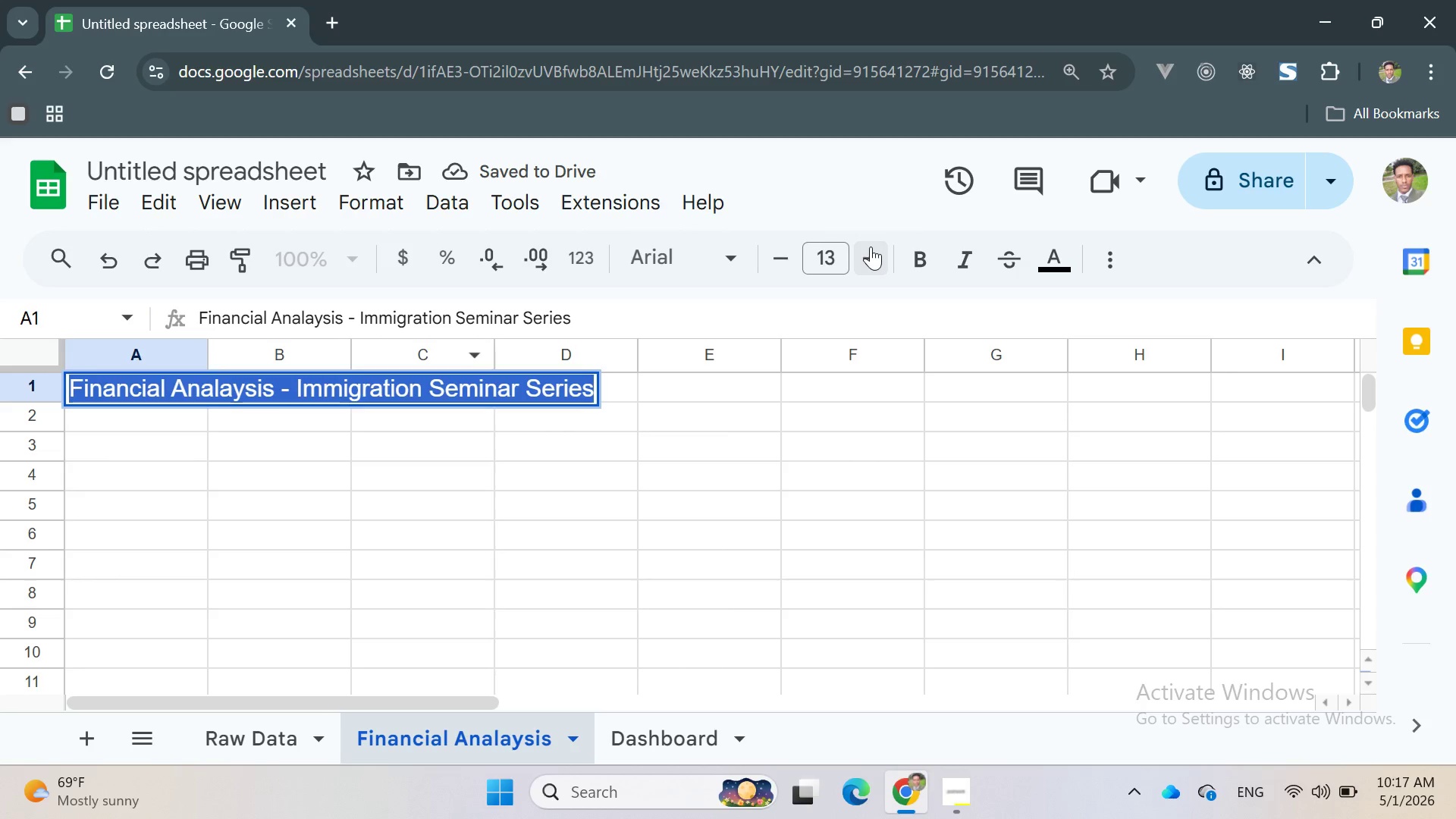 
left_click([871, 246])
 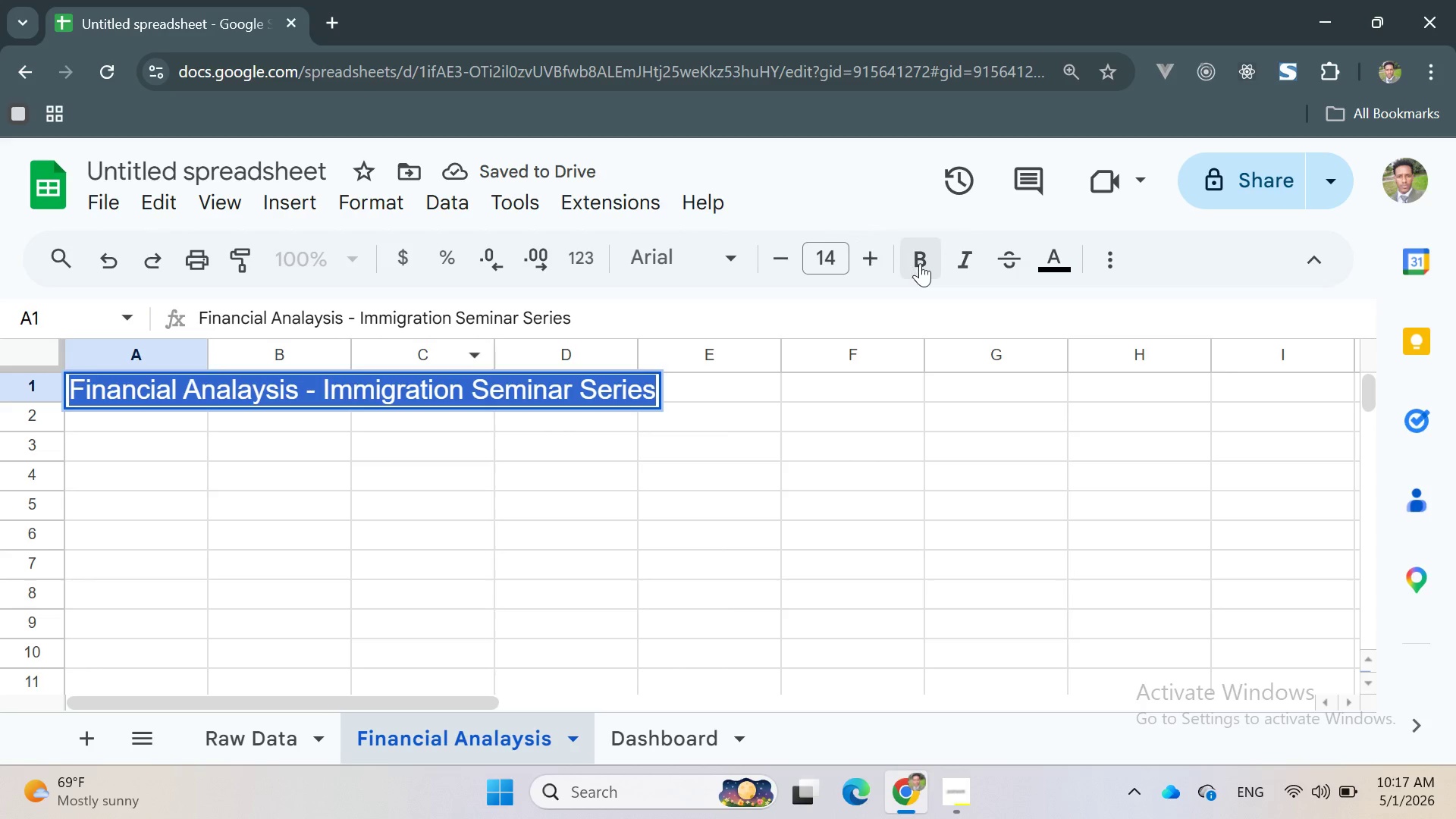 
left_click([921, 263])
 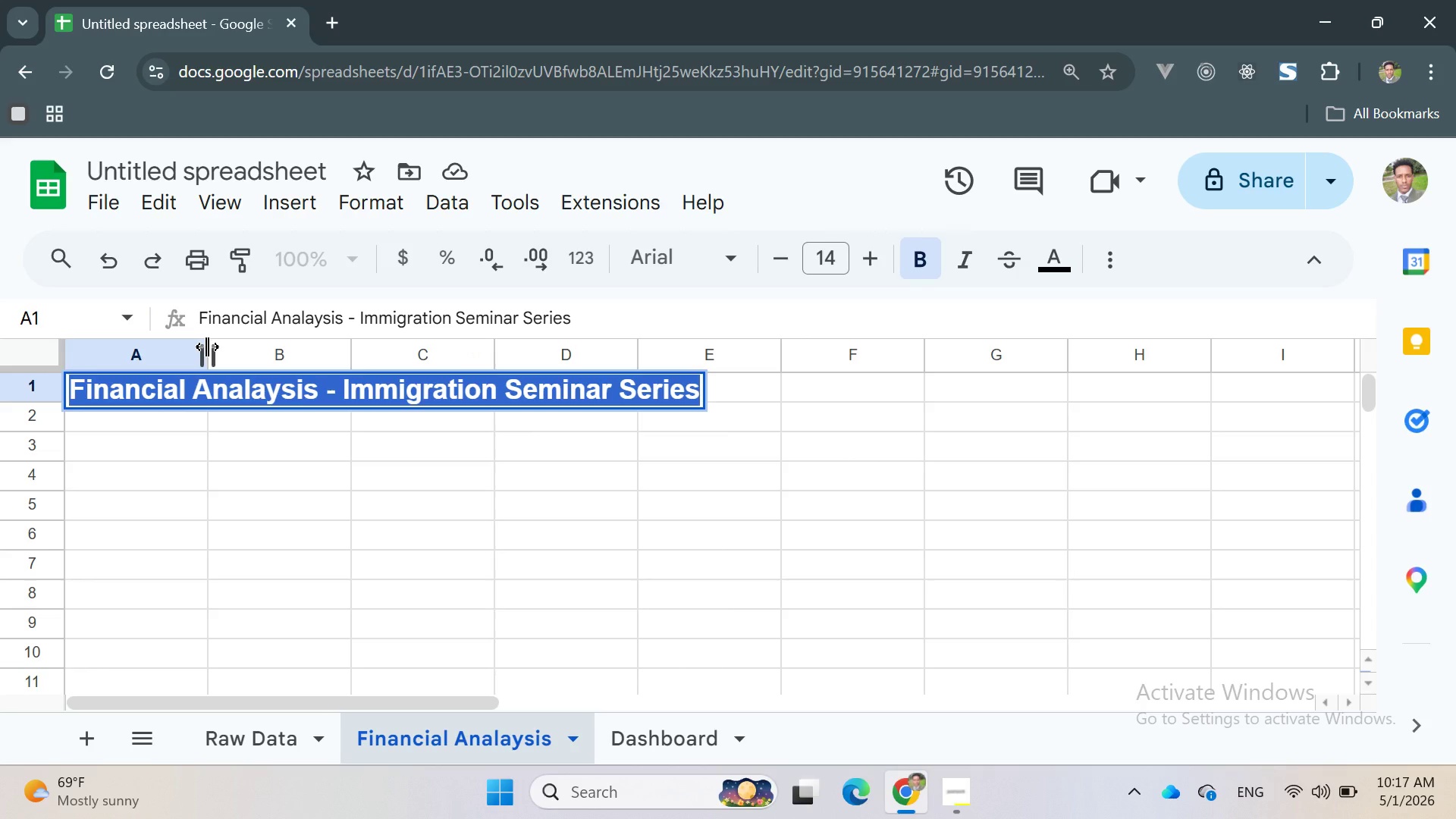 
left_click_drag(start_coordinate=[207, 347], to_coordinate=[711, 374])
 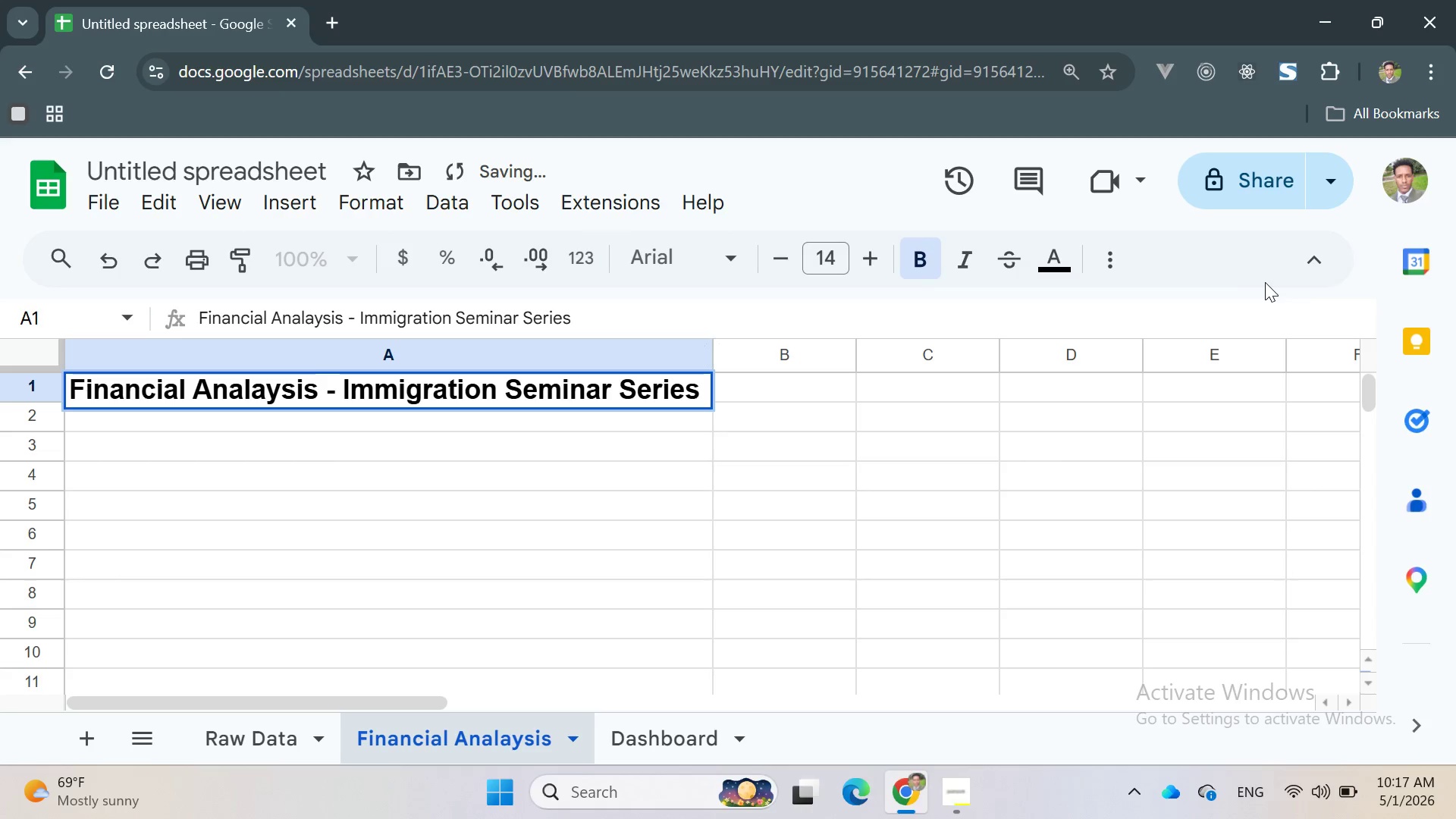 
double_click([1304, 268])
 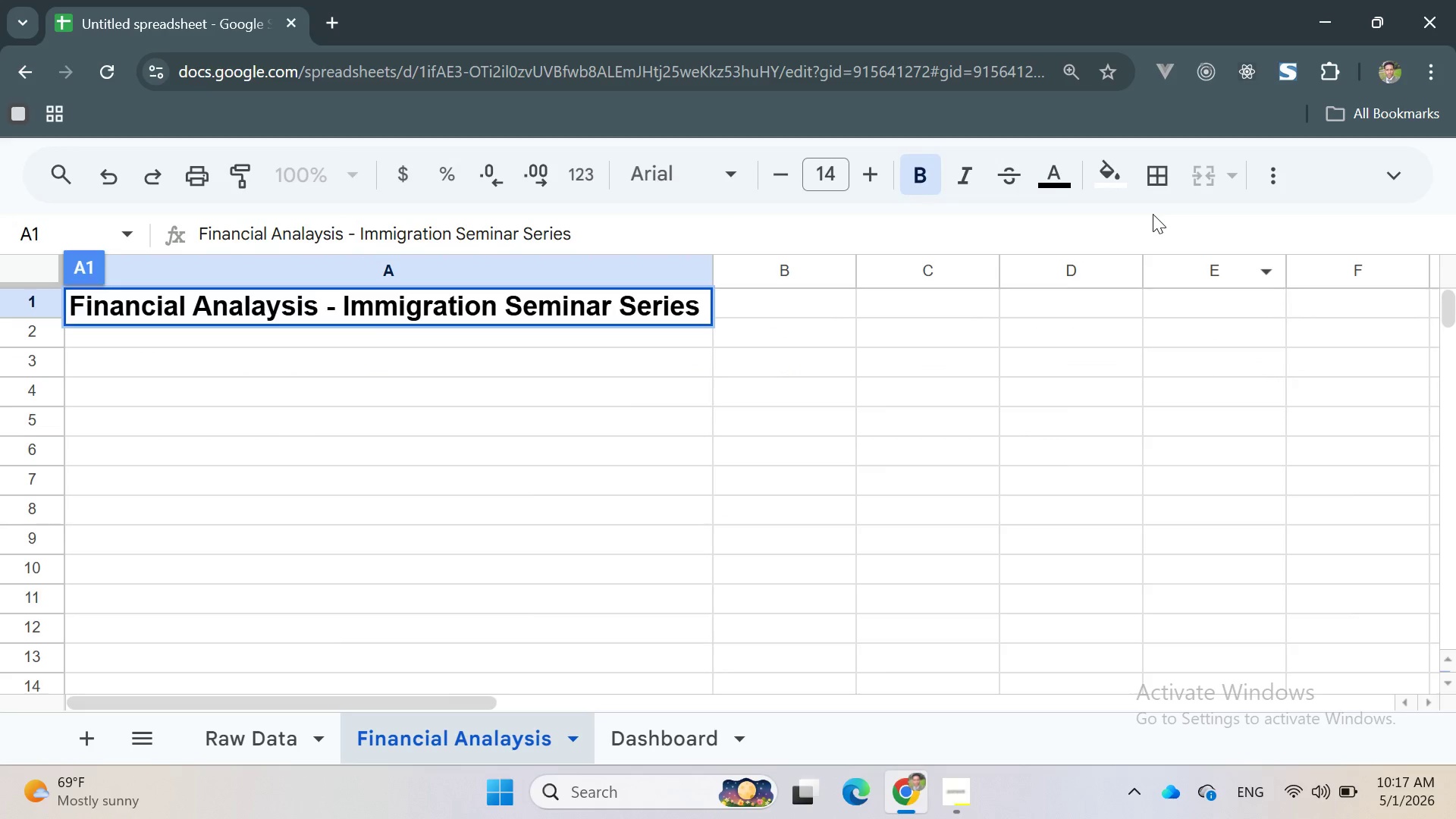 
left_click([1119, 184])
 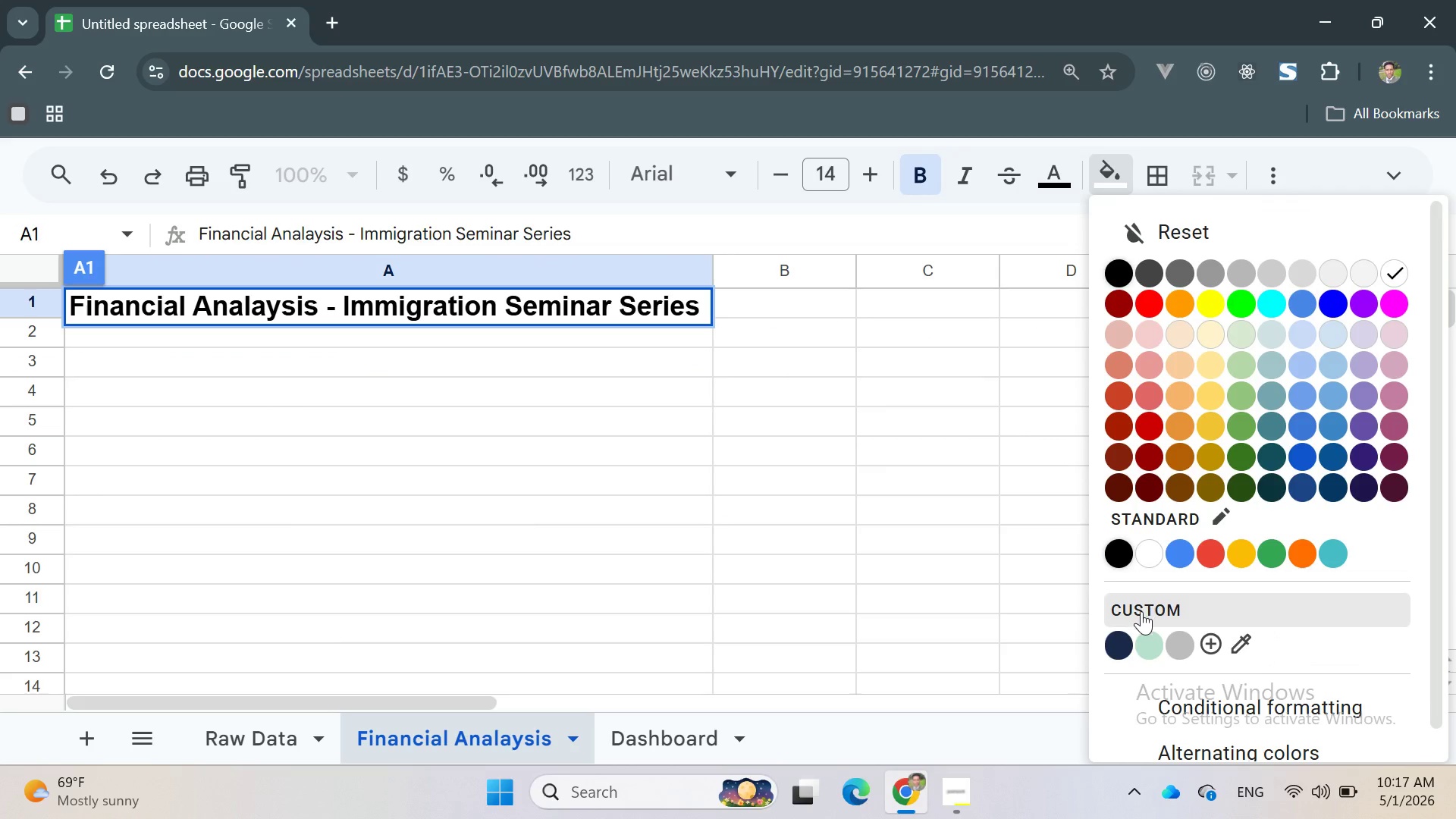 
left_click([1140, 615])
 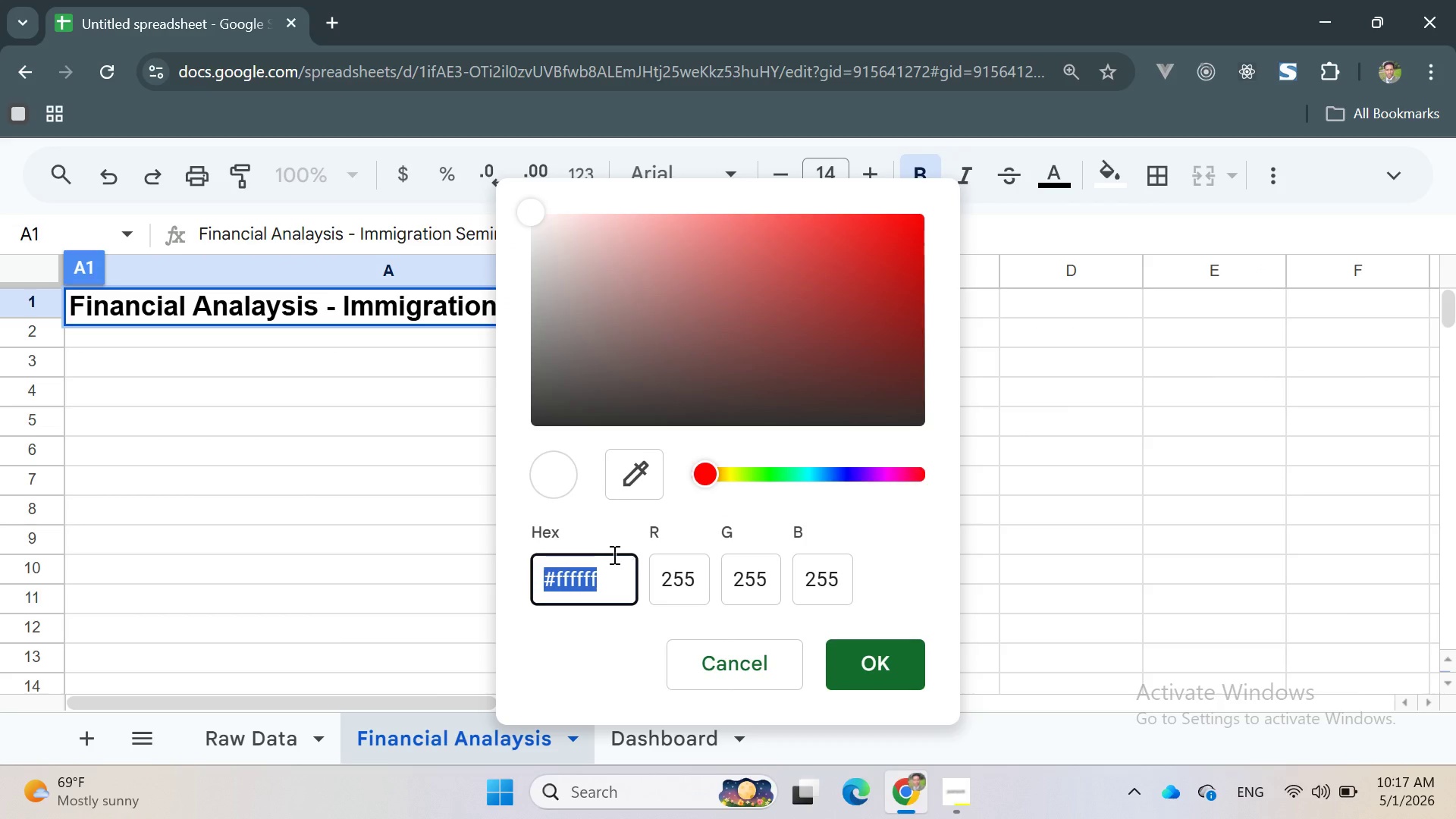 
left_click([610, 569])
 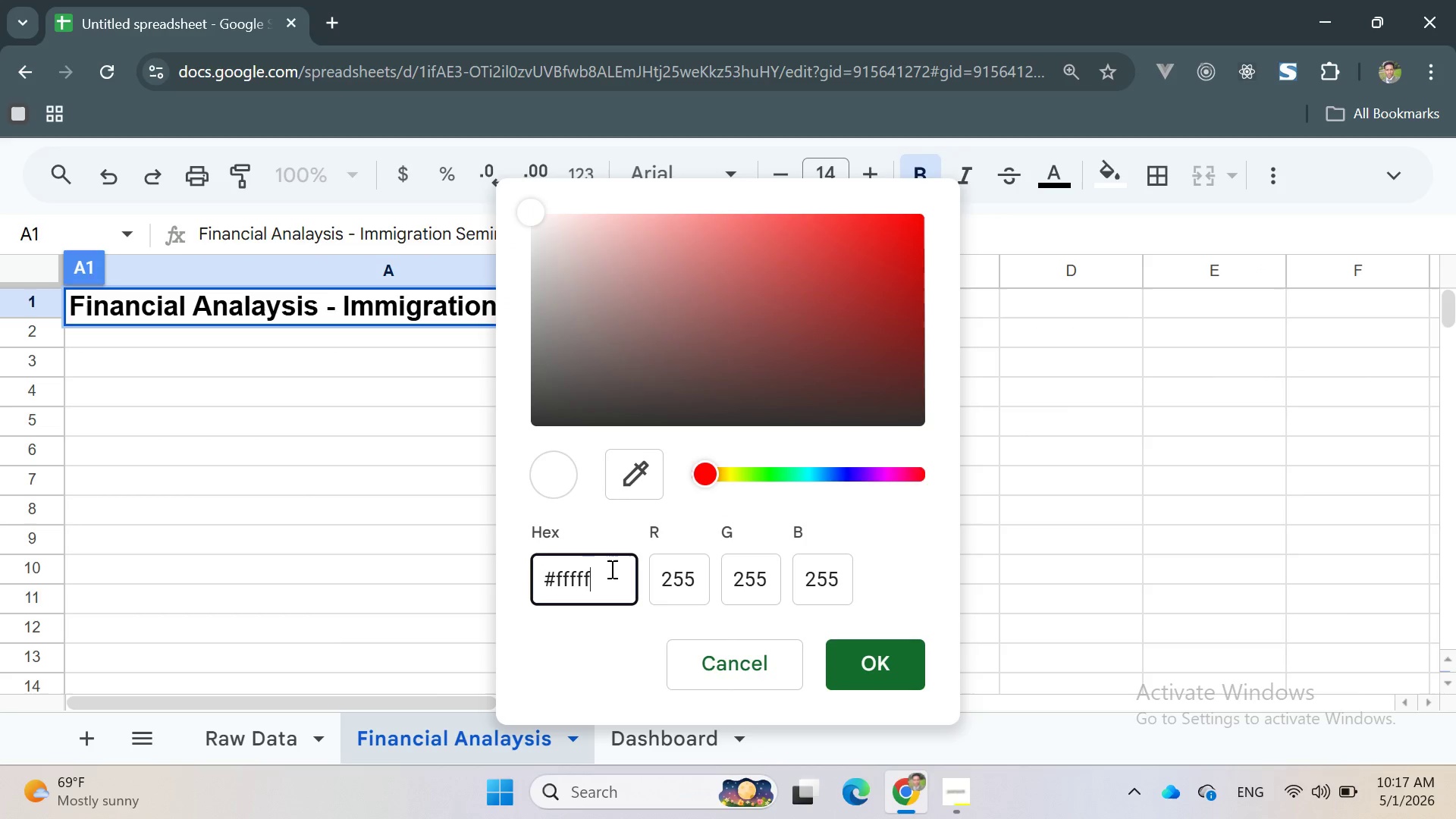 
key(Backspace)
key(Backspace)
key(Backspace)
key(Backspace)
key(Backspace)
key(Backspace)
type(1B2A4A)
 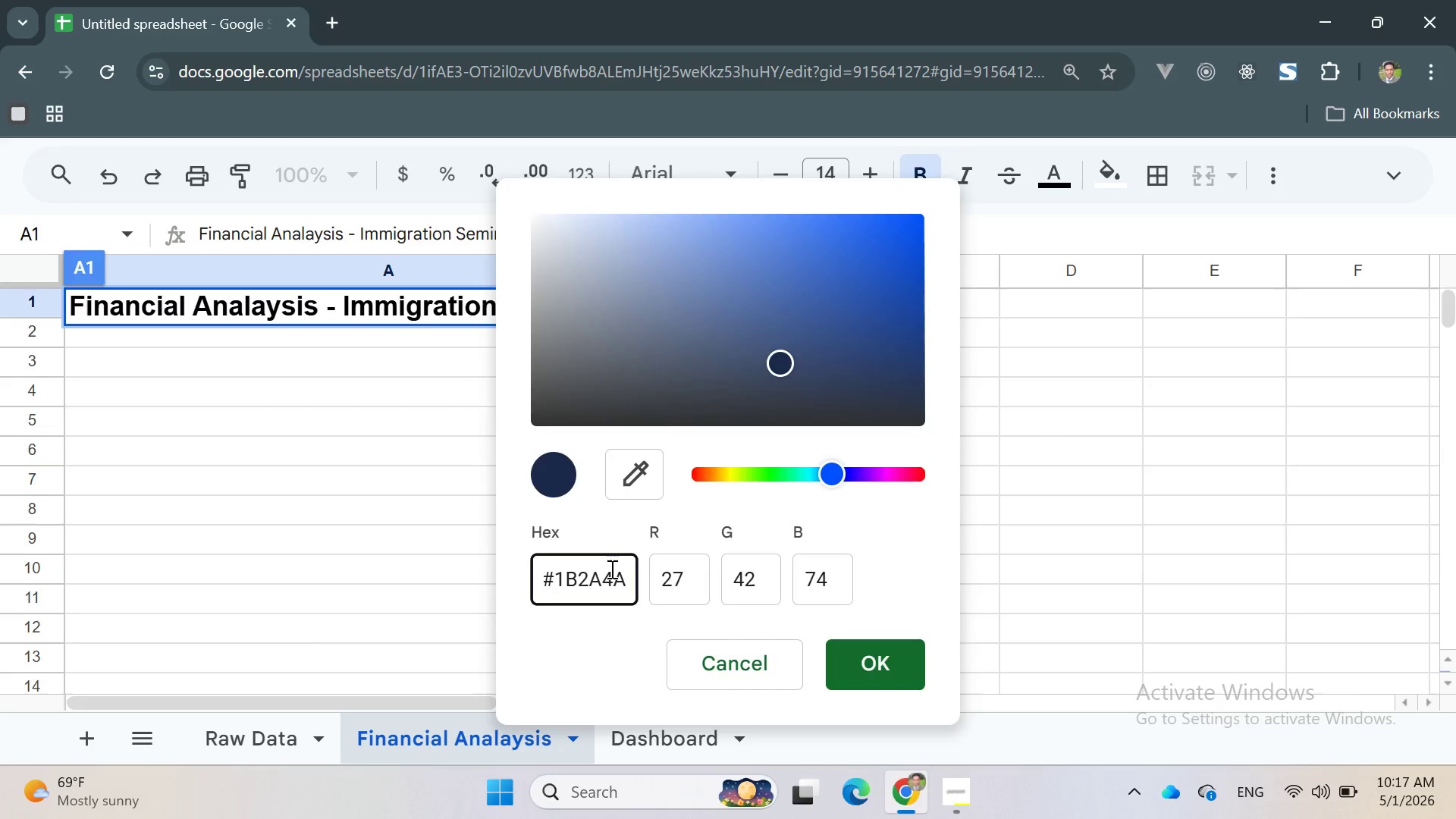 
key(Enter)
 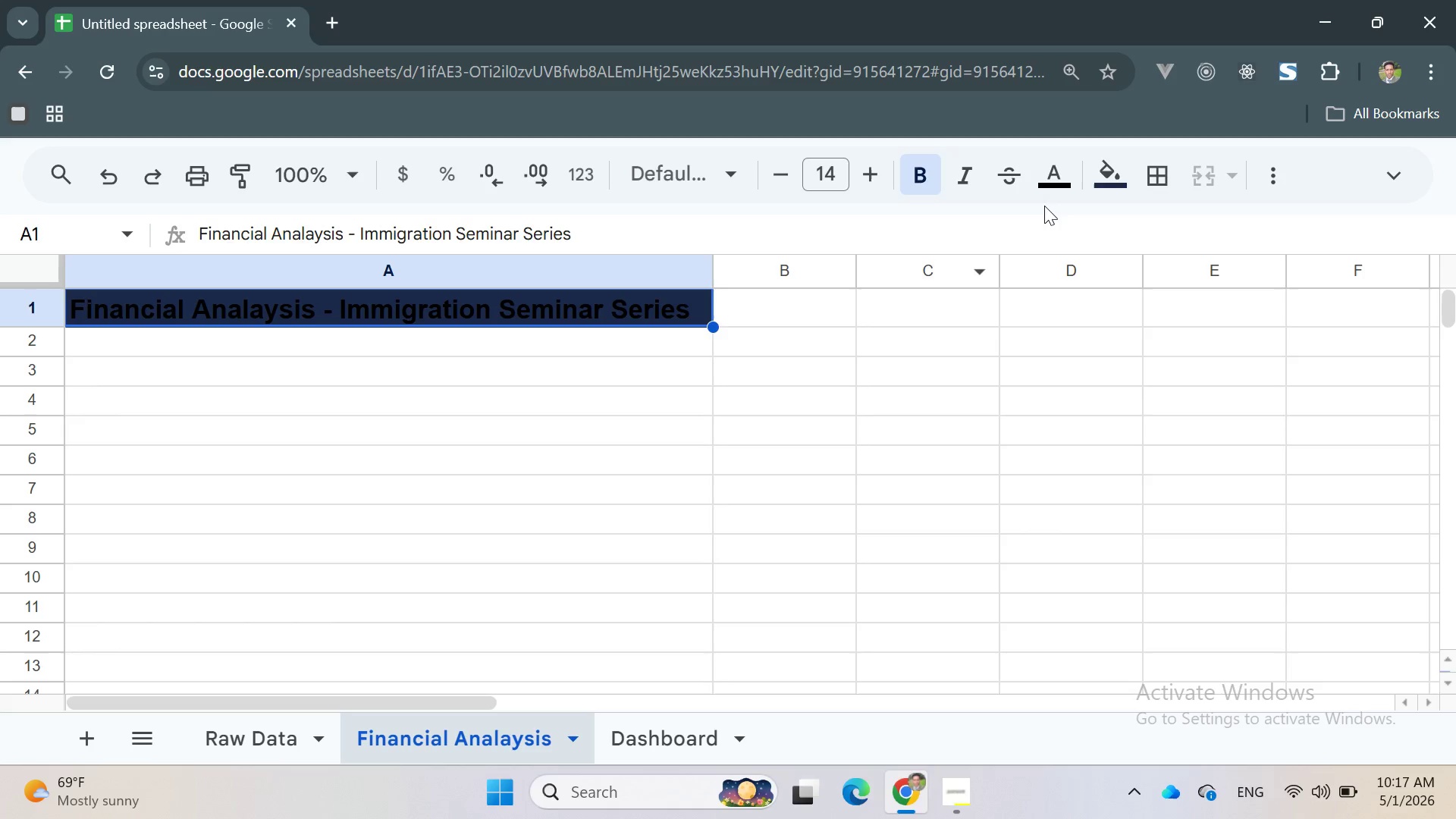 
left_click([1063, 185])
 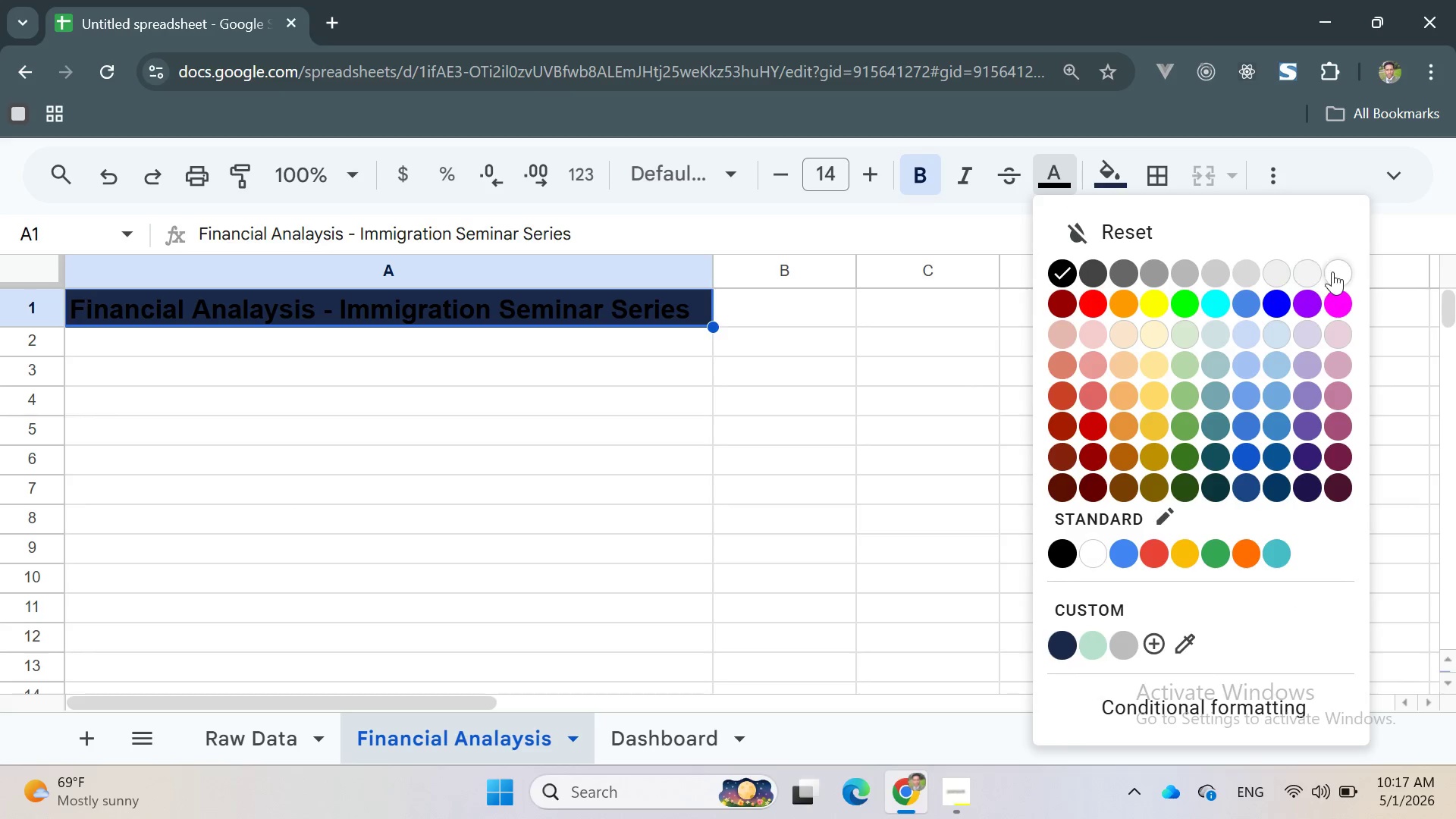 
left_click([1342, 271])
 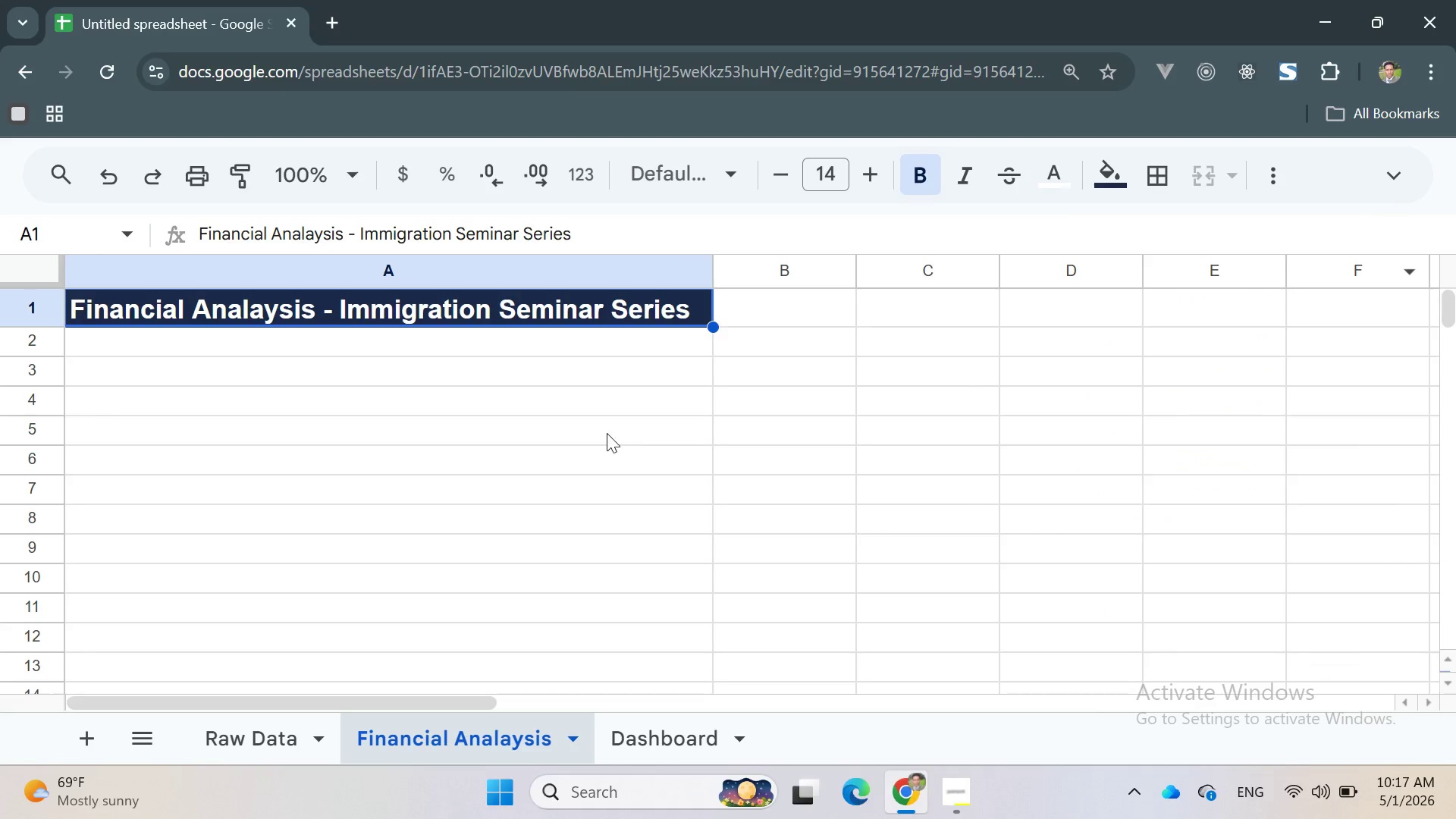 
left_click([604, 432])
 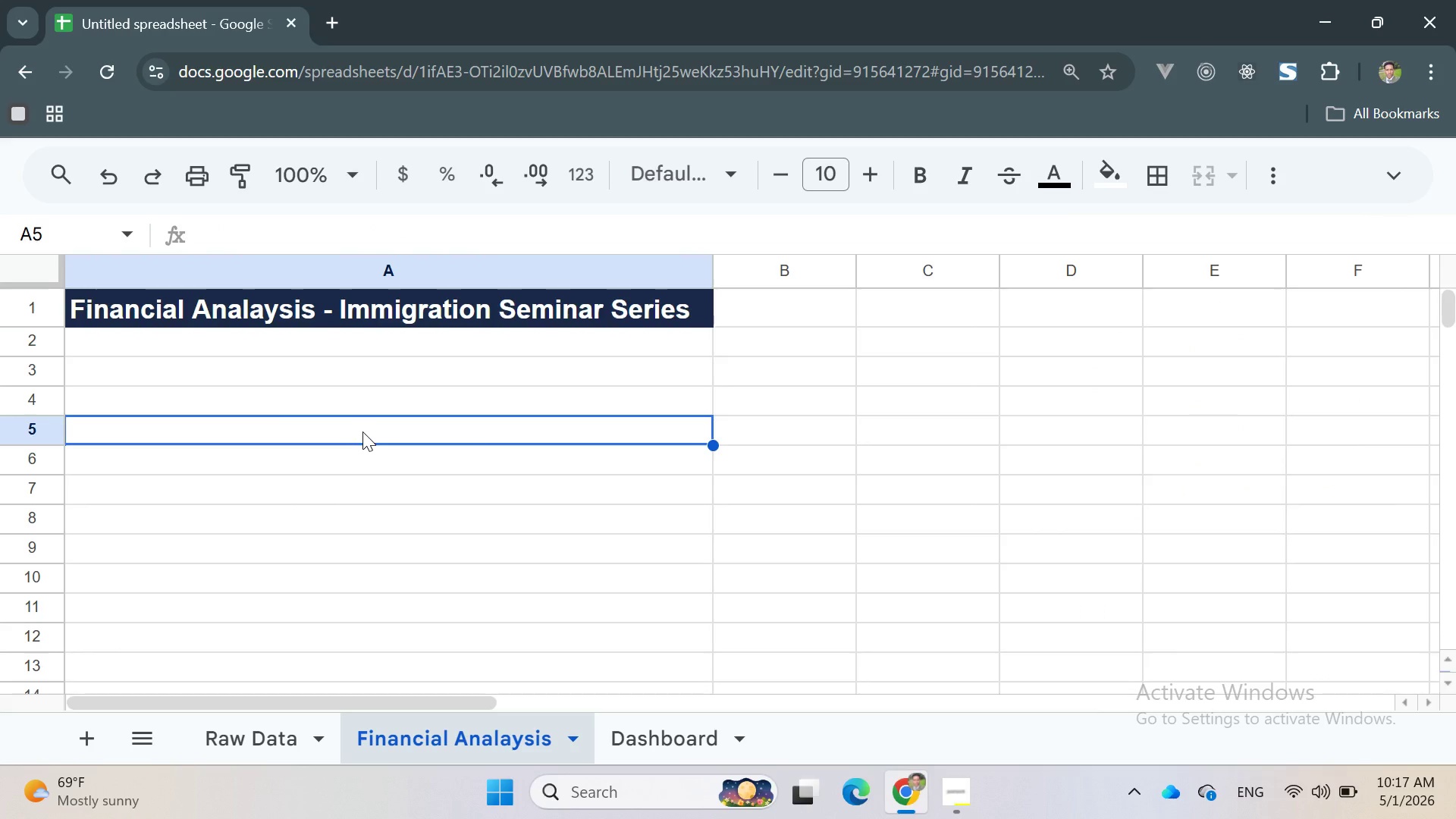 
left_click([241, 397])
 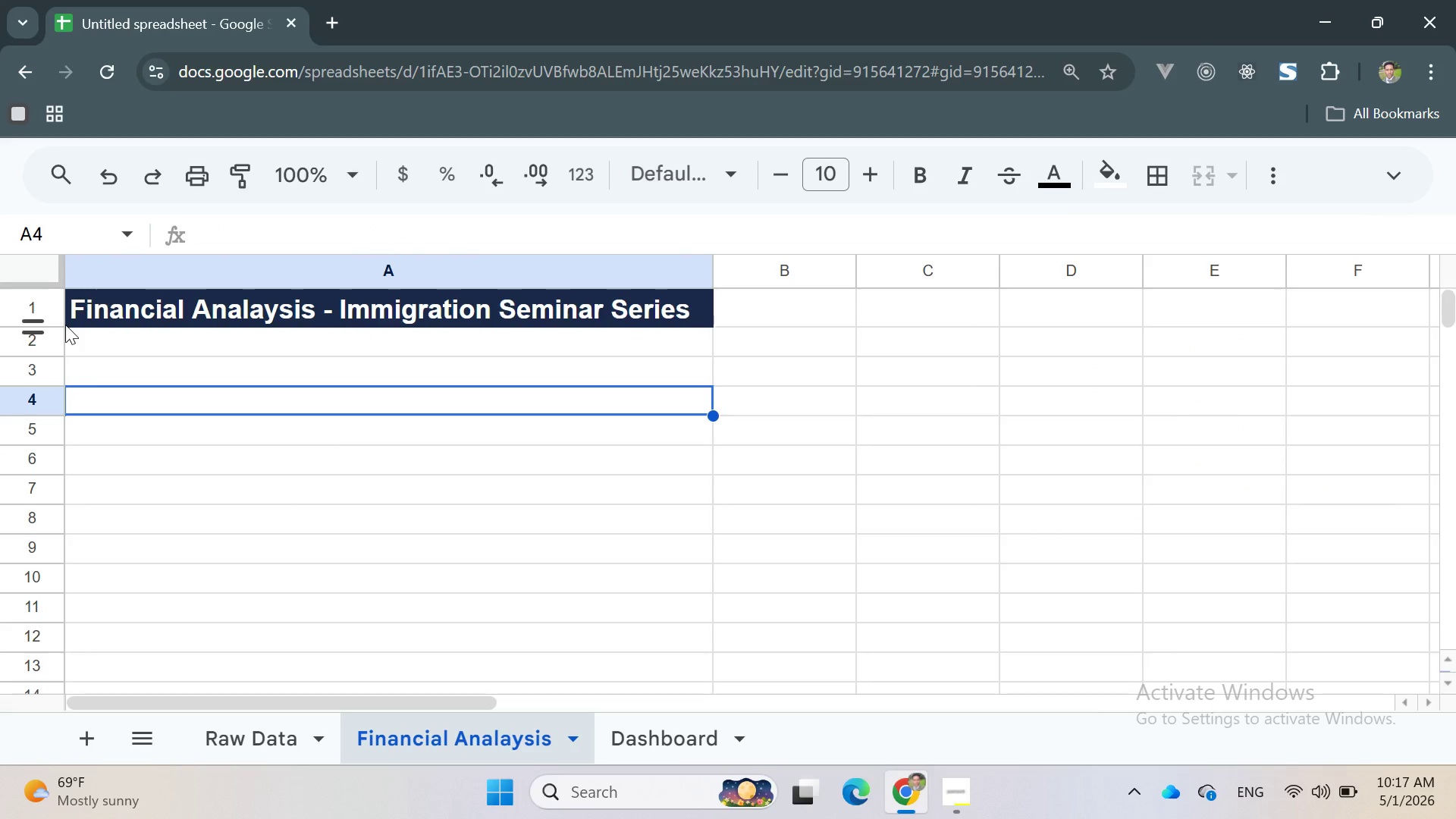 
double_click([118, 378])
 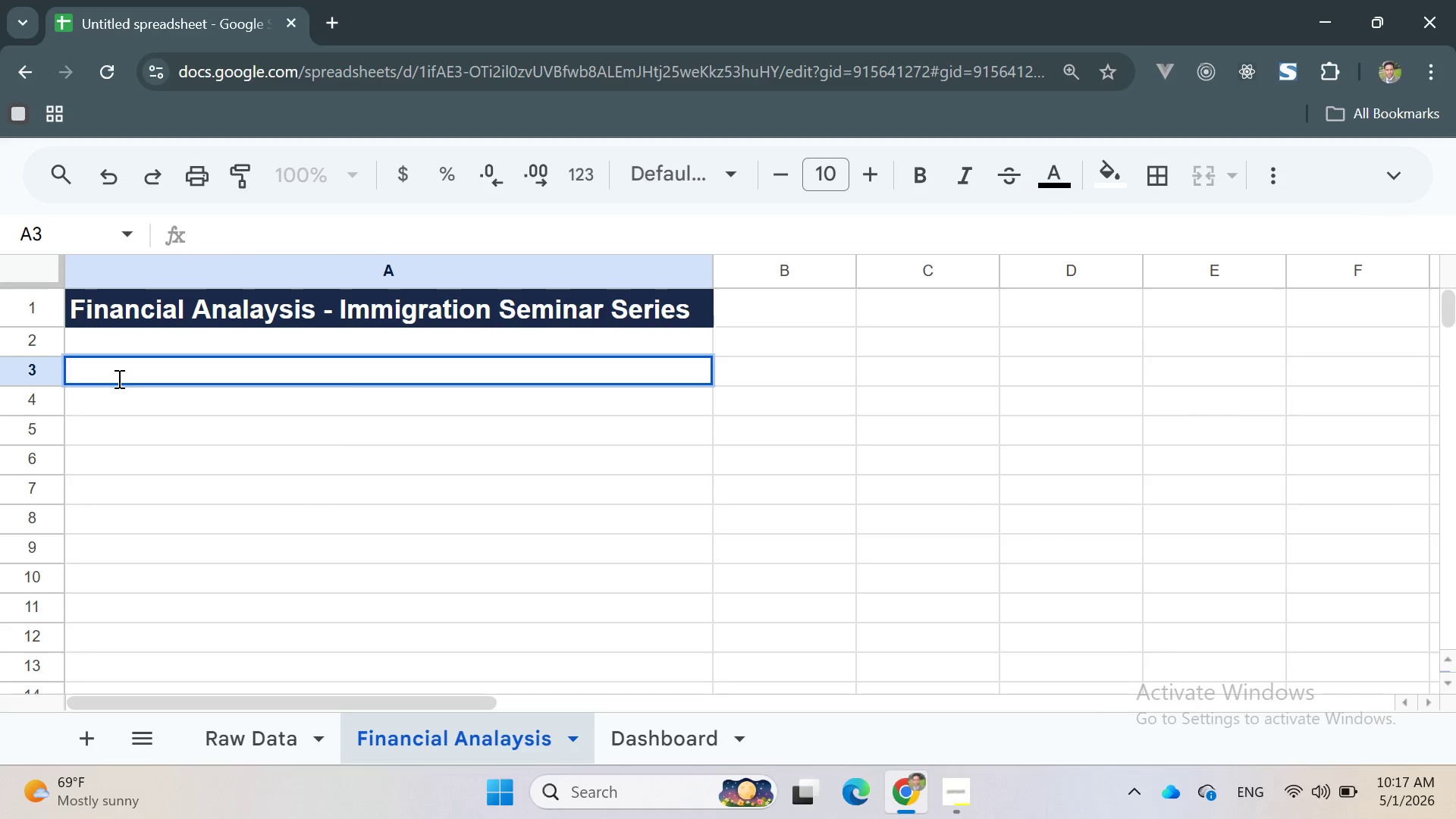 
type(Category)
 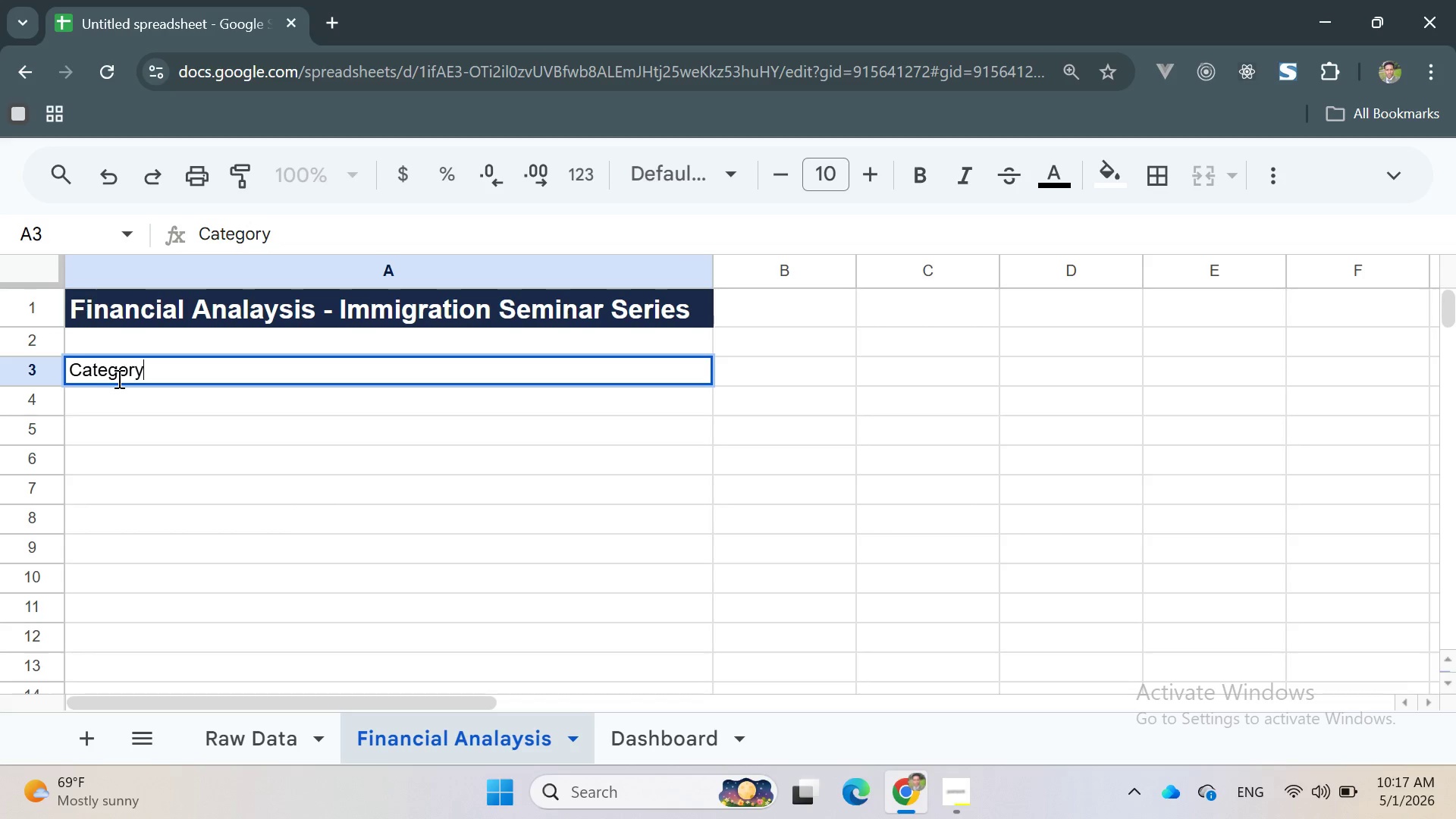 
double_click([118, 378])
 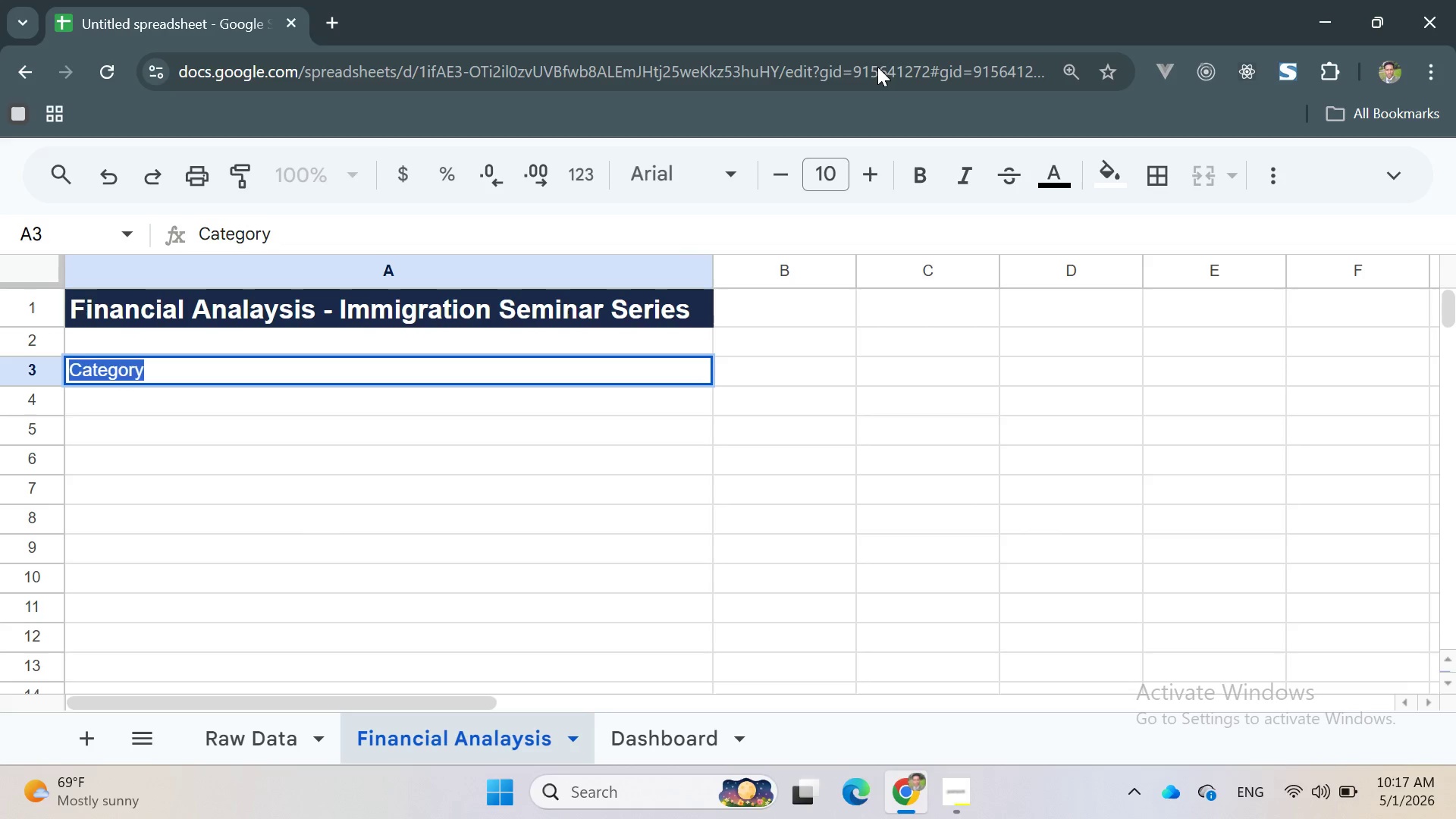 
left_click([927, 178])
 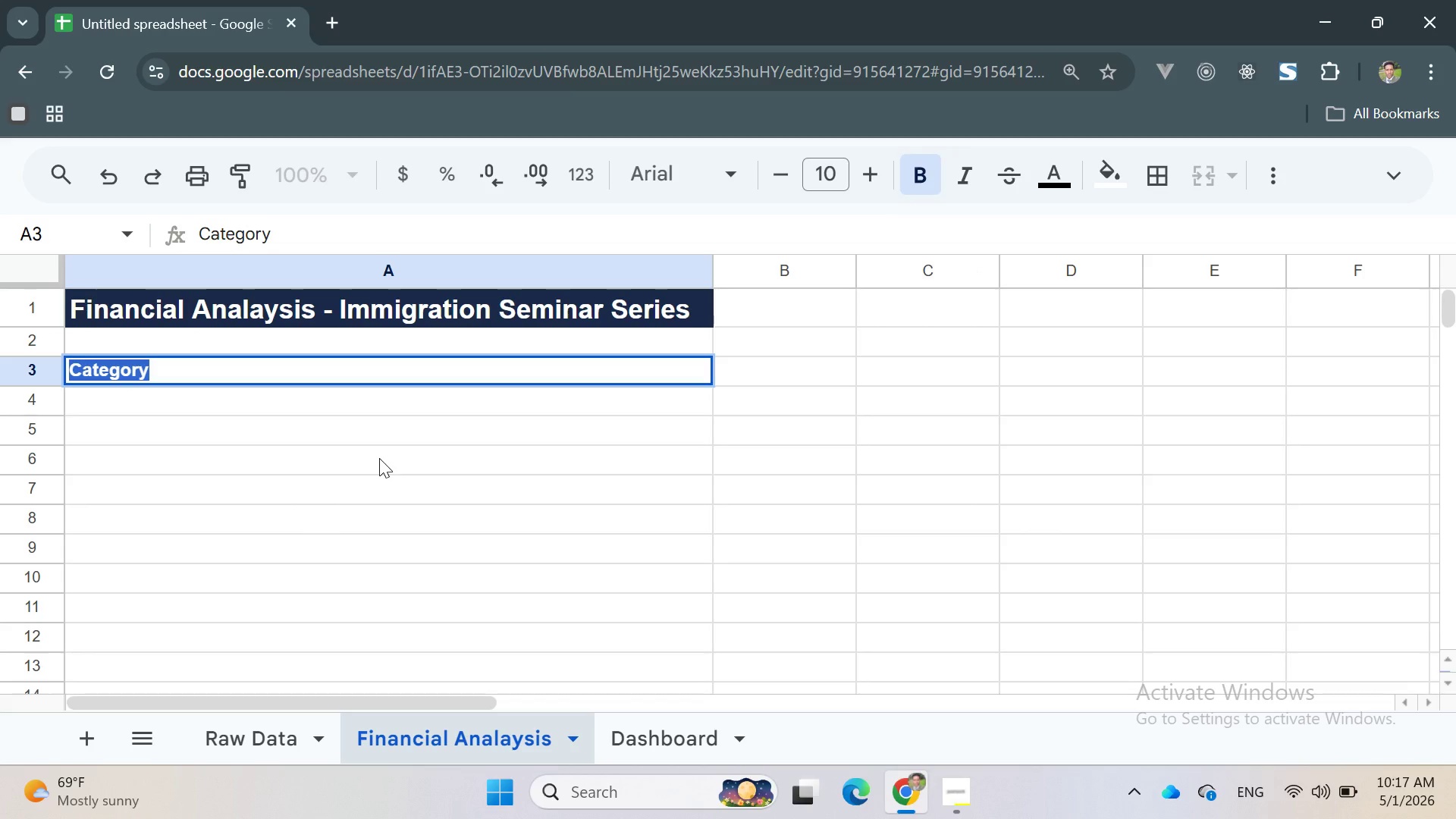 
left_click([165, 402])
 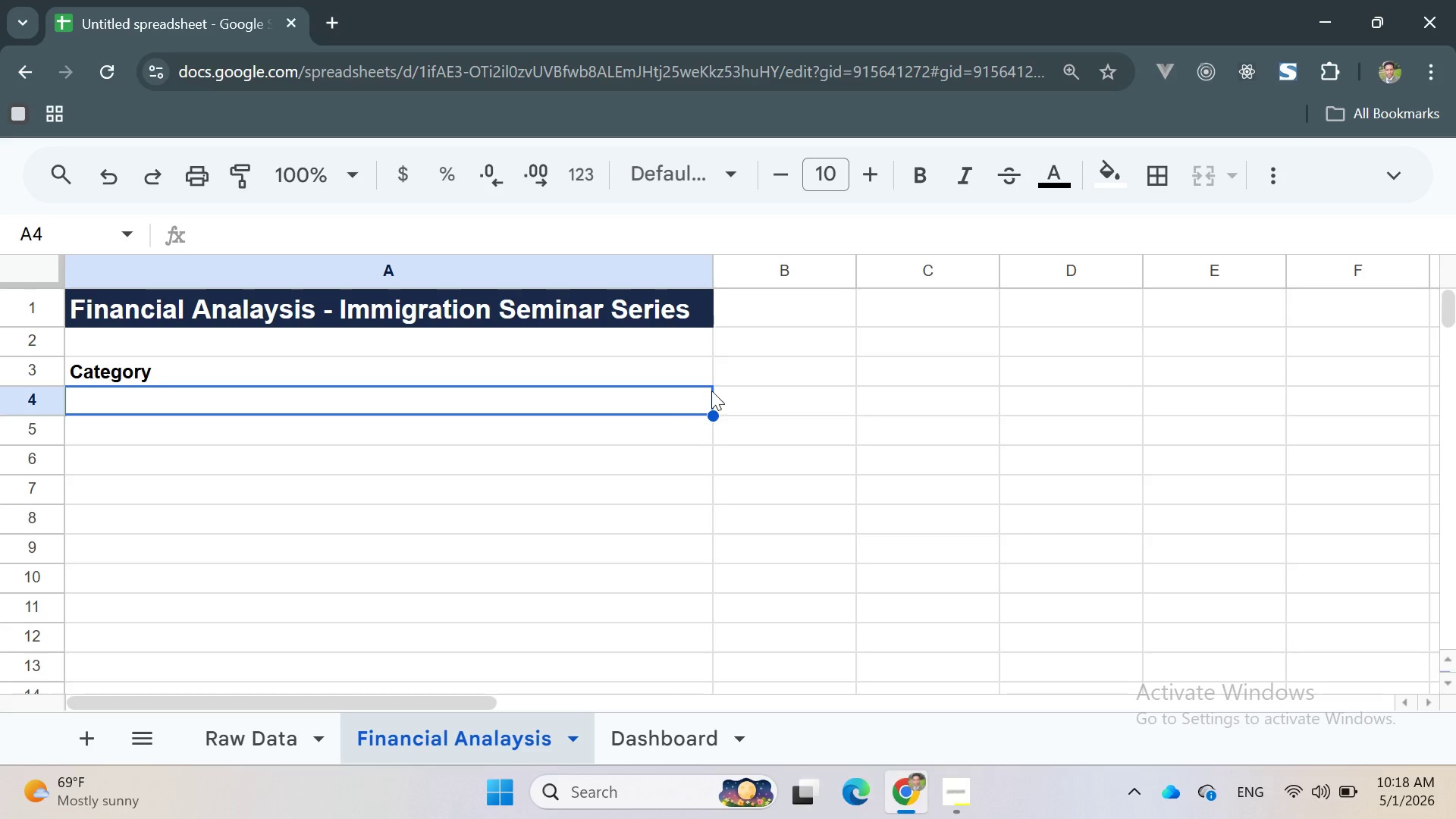 
double_click([754, 372])
 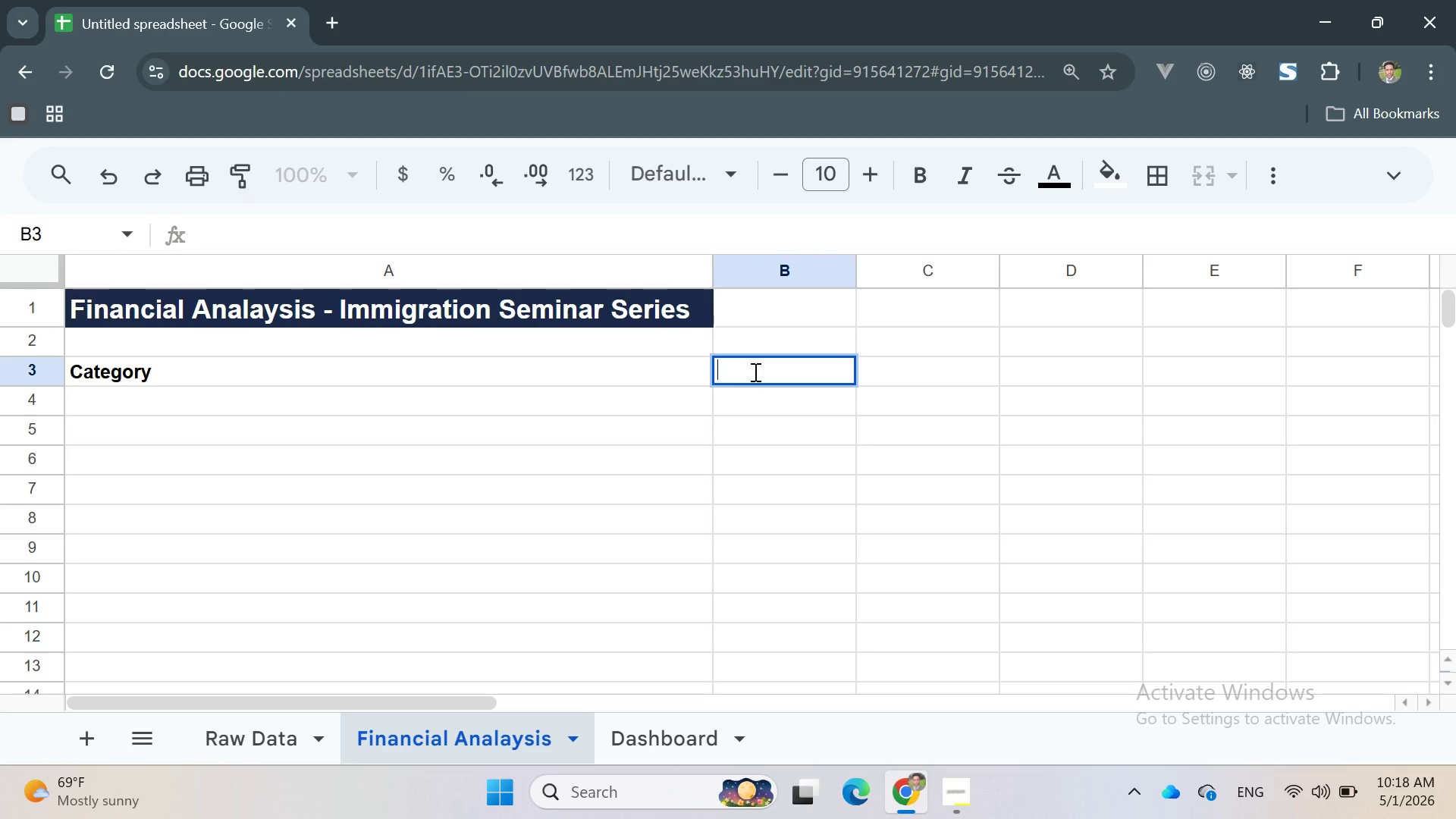 
type(Amount)
 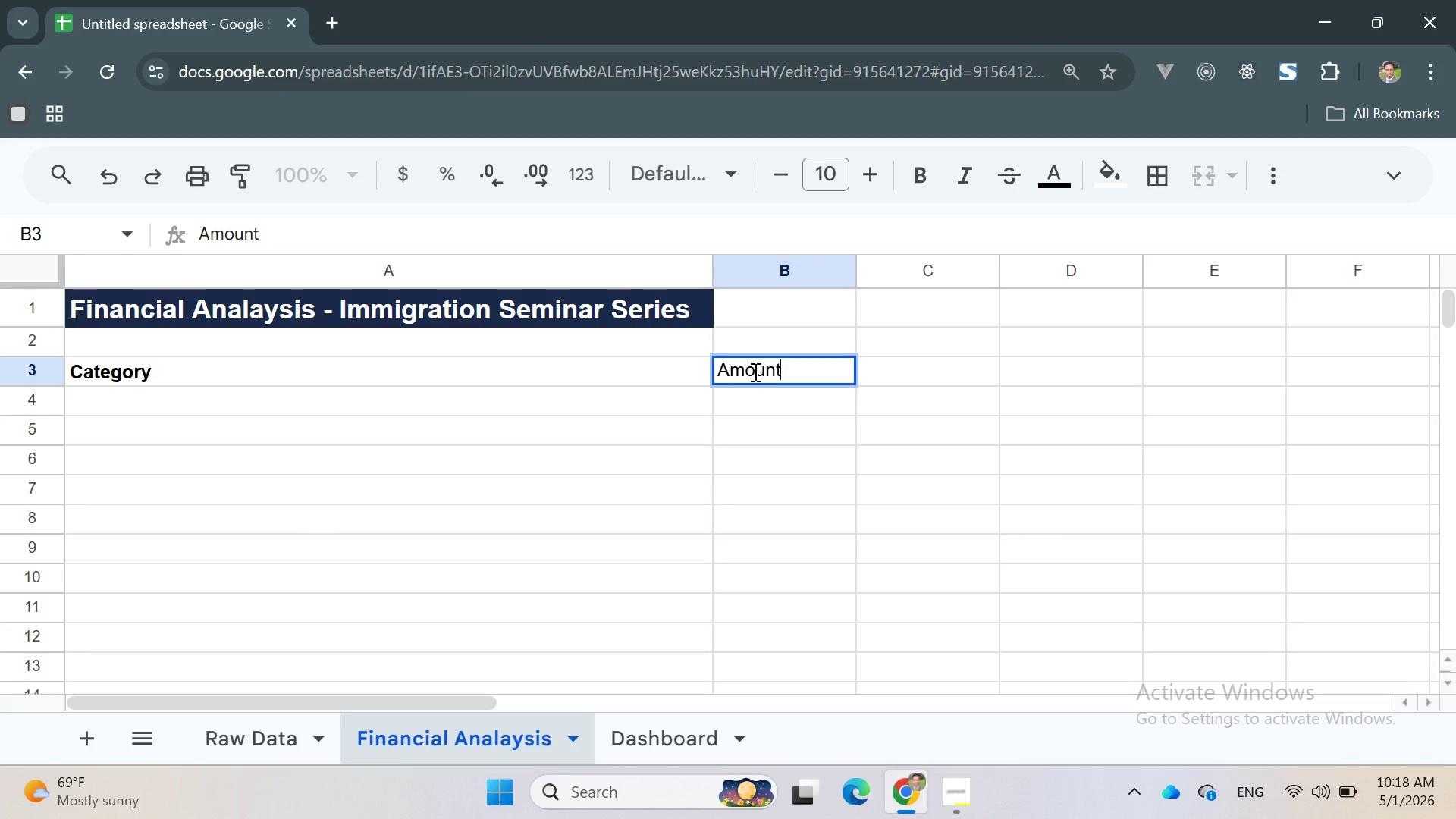 
key(Enter)
 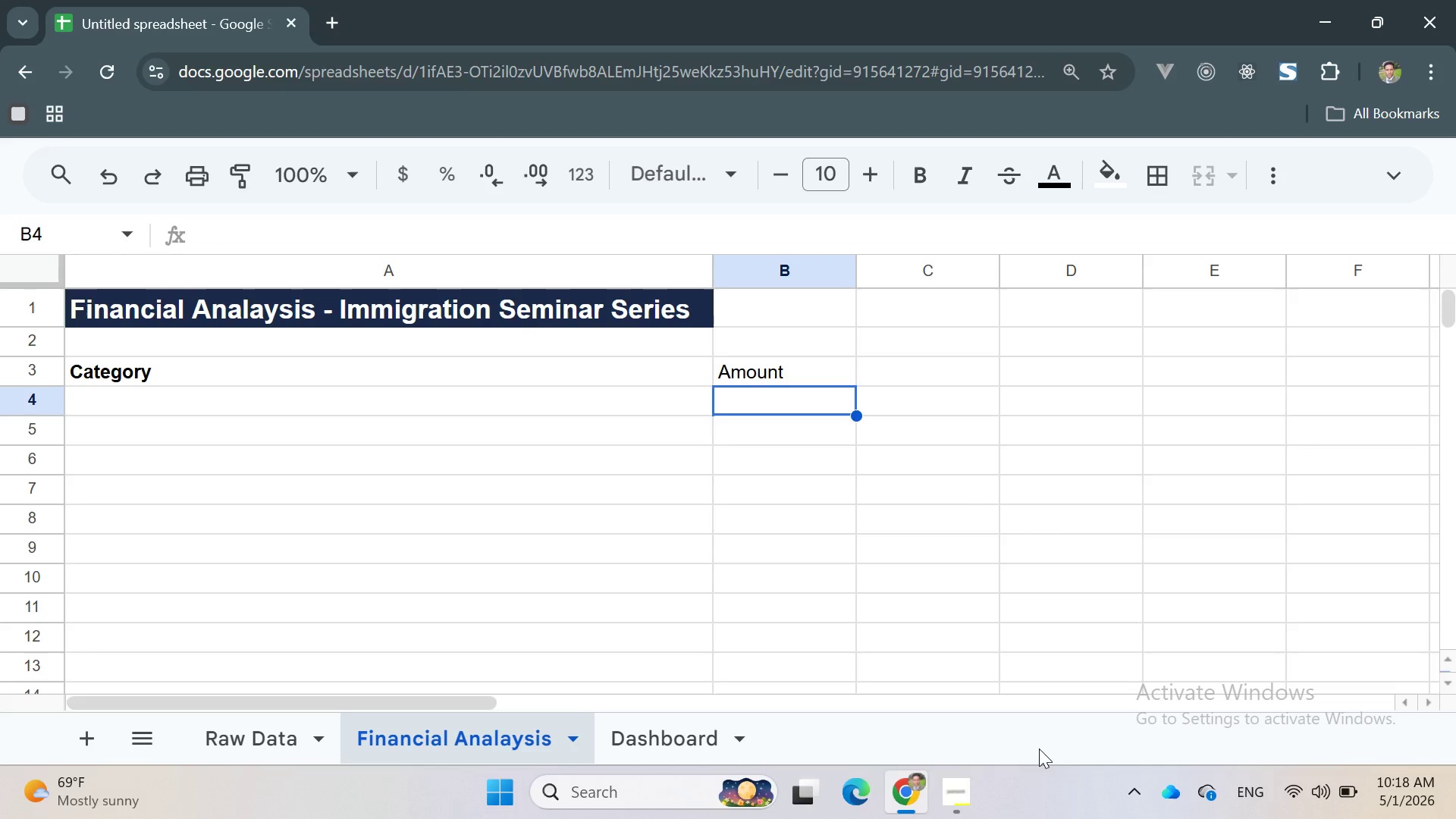 
left_click([974, 792])